 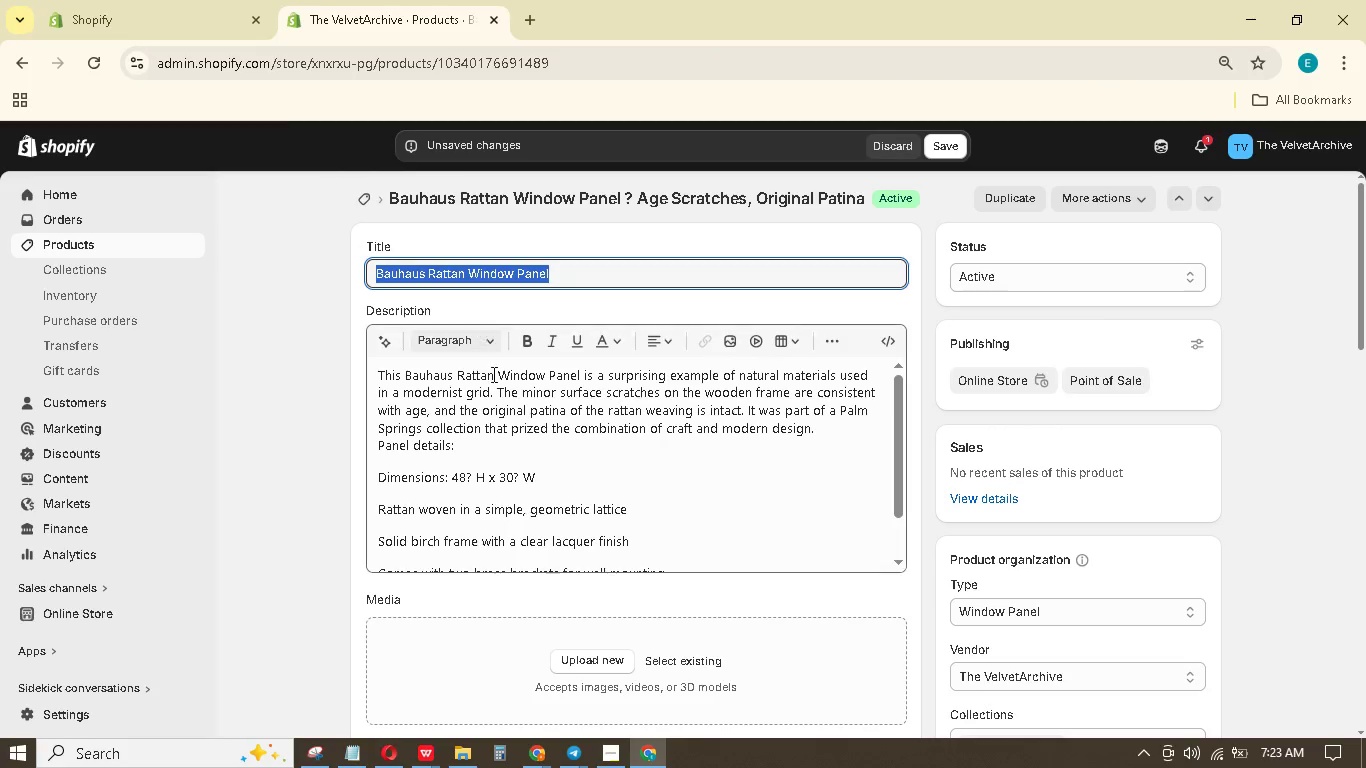 
scroll: coordinate [546, 503], scroll_direction: down, amount: 2.0
 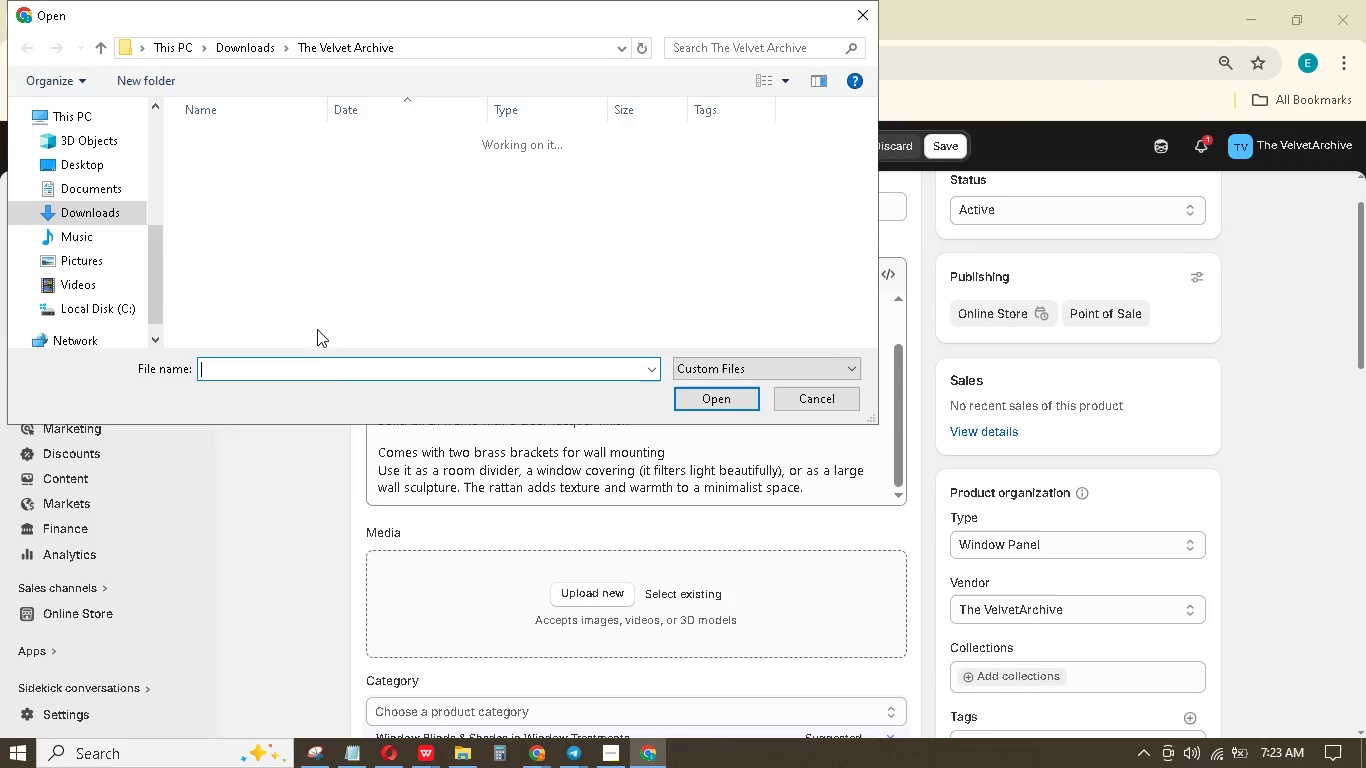 
left_click_drag(start_coordinate=[736, 39], to_coordinate=[742, 38])
 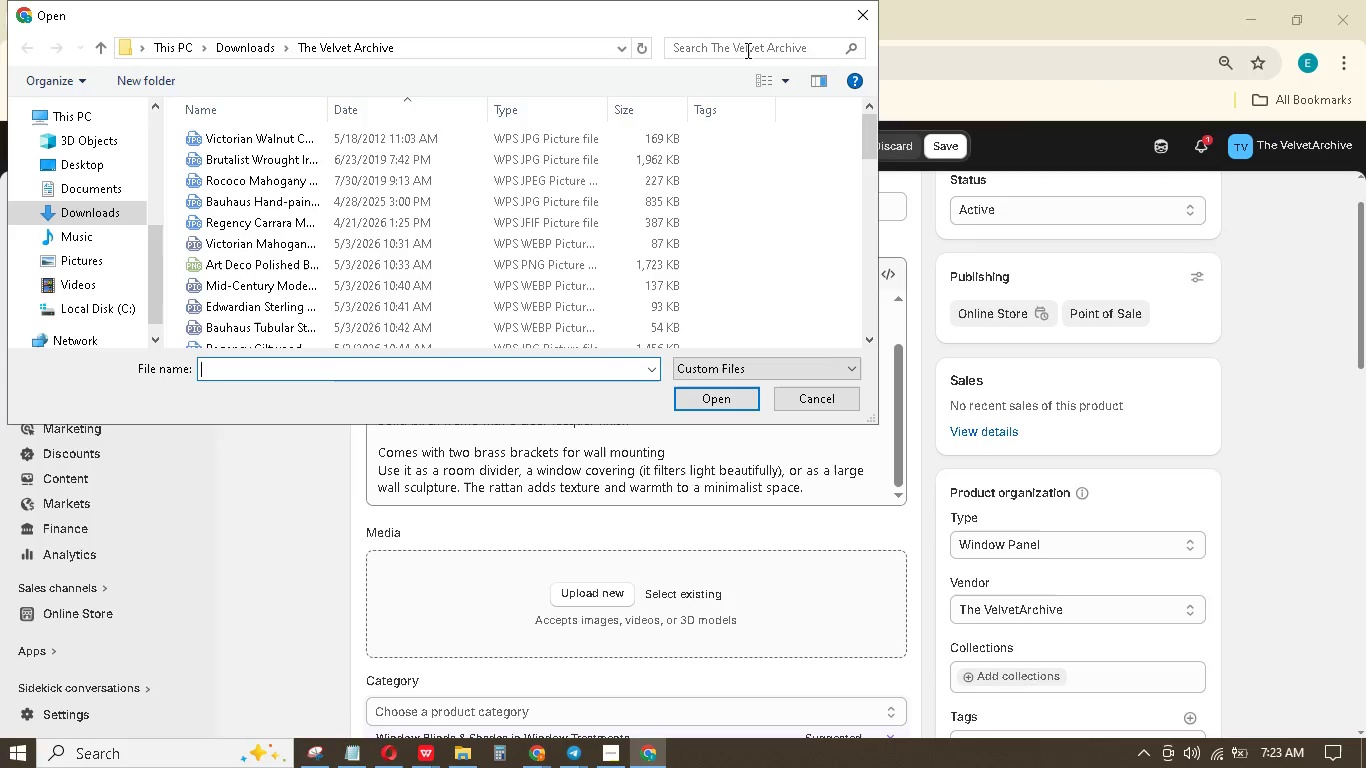 
double_click([746, 50])
 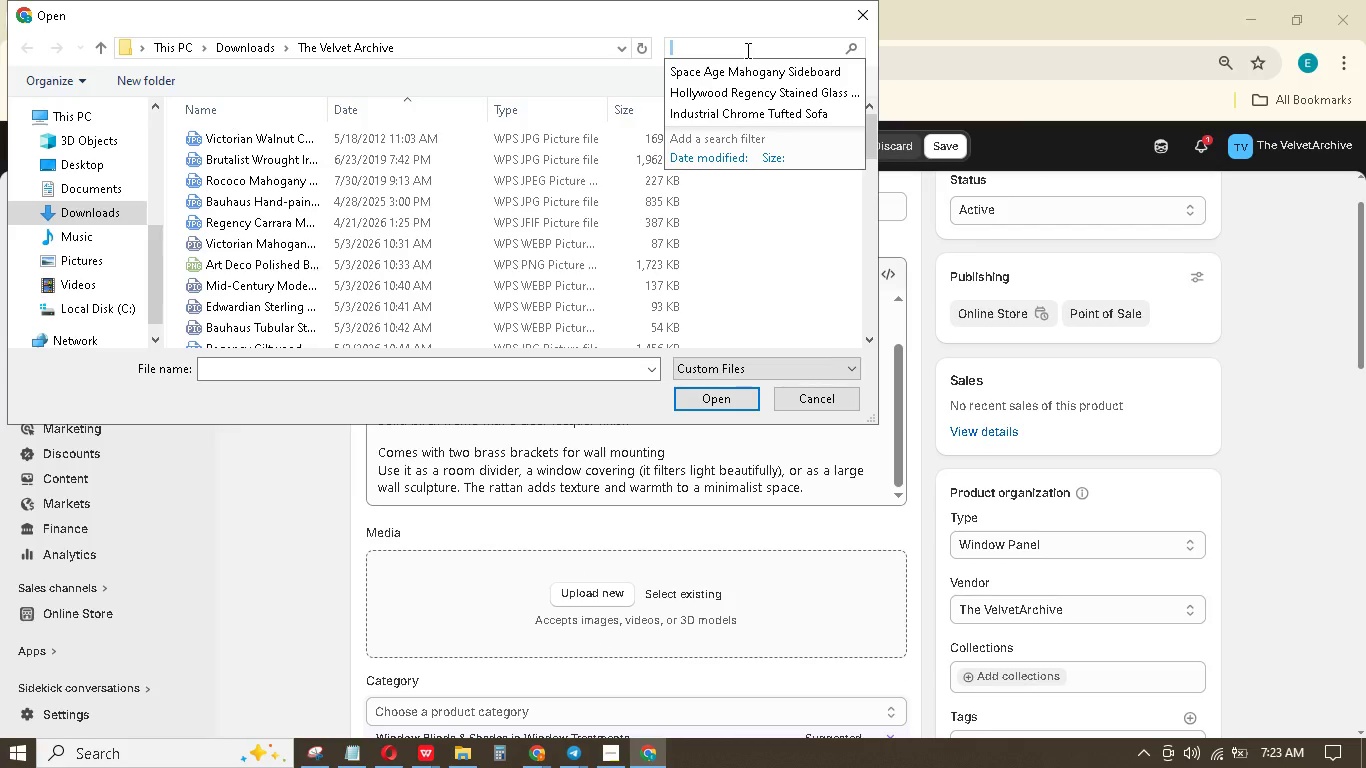 
key(Control+V)
 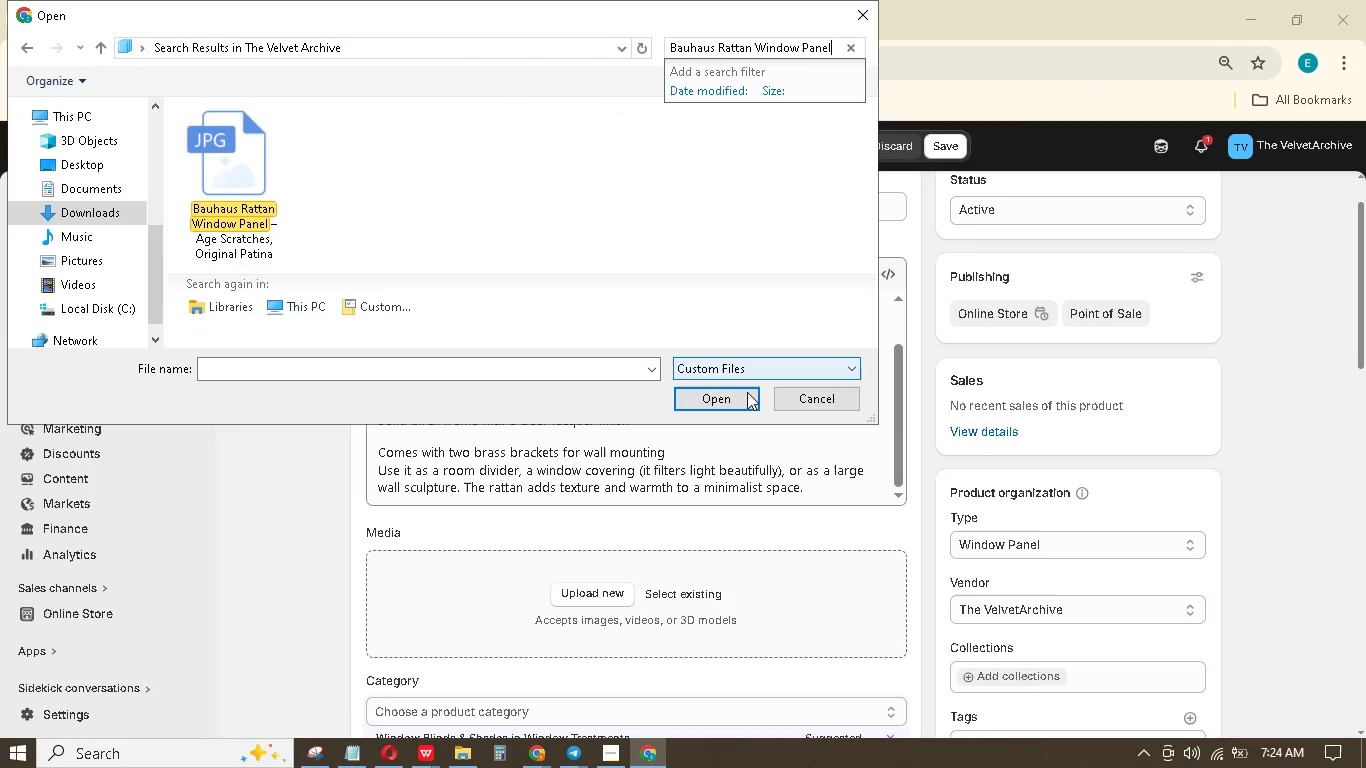 
left_click_drag(start_coordinate=[731, 397], to_coordinate=[730, 391])
 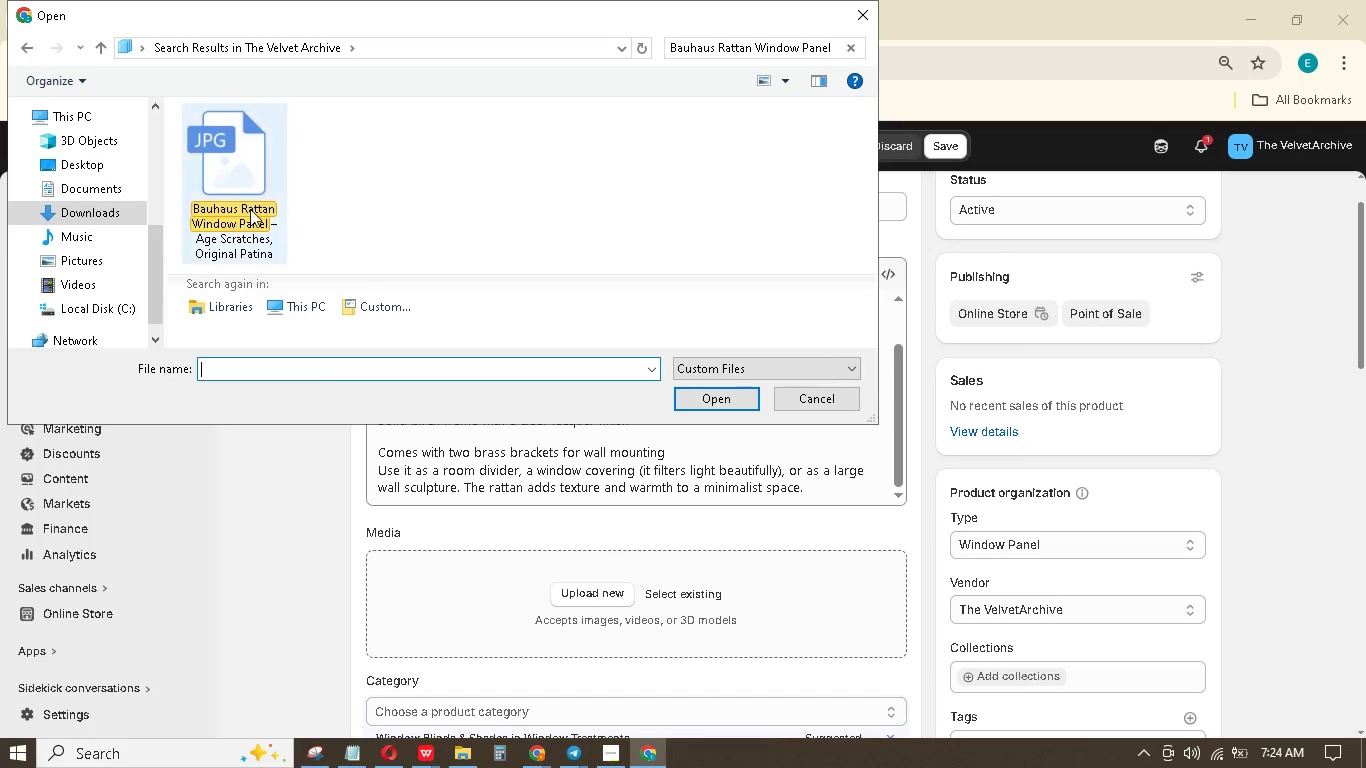 
left_click([191, 171])
 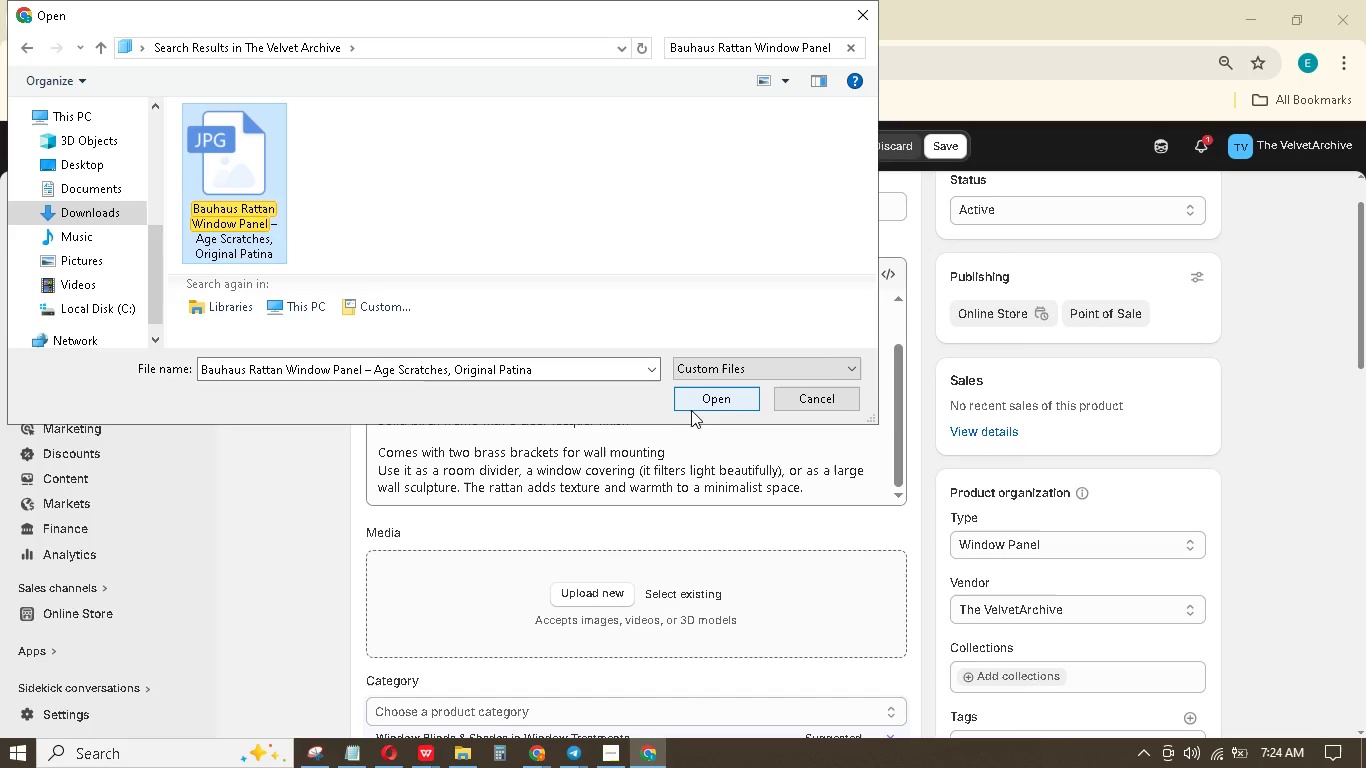 
left_click([707, 395])
 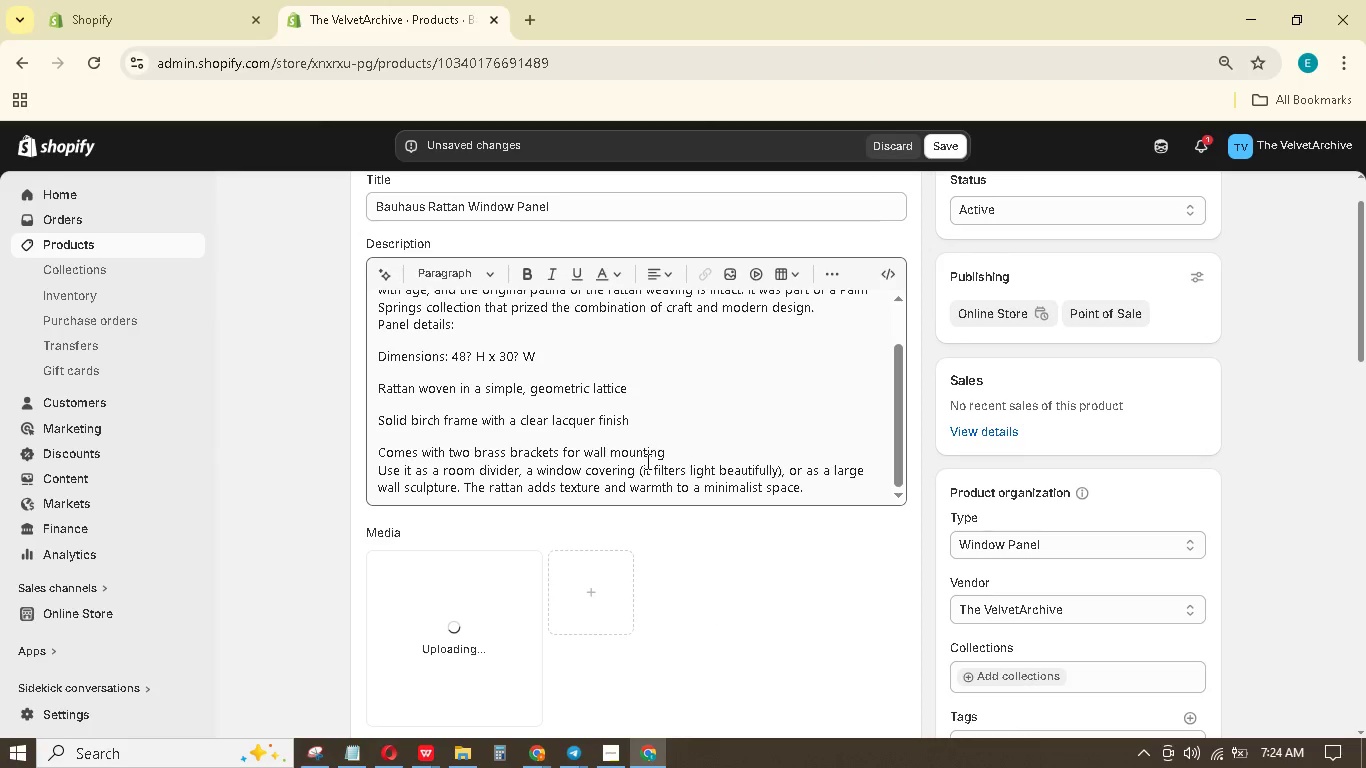 
scroll: coordinate [646, 460], scroll_direction: up, amount: 8.0
 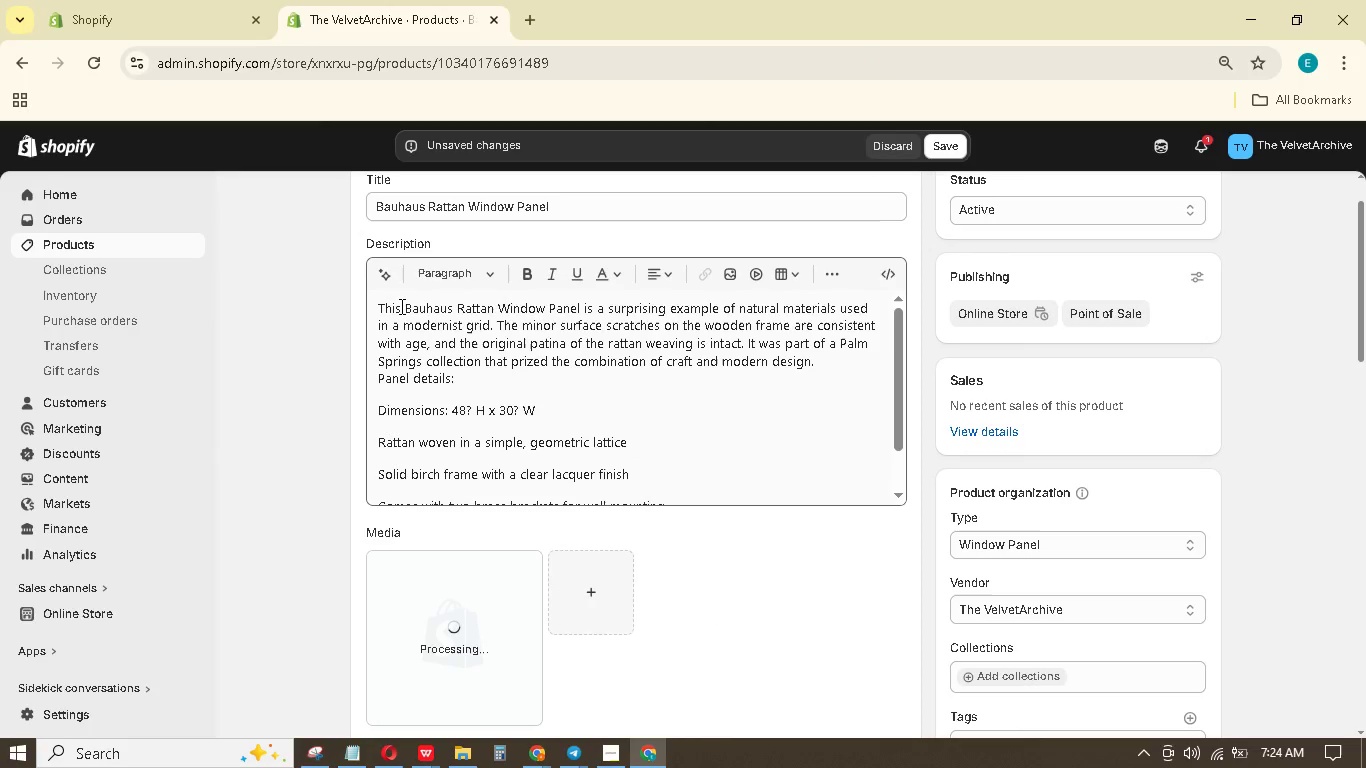 
left_click_drag(start_coordinate=[403, 306], to_coordinate=[581, 311])
 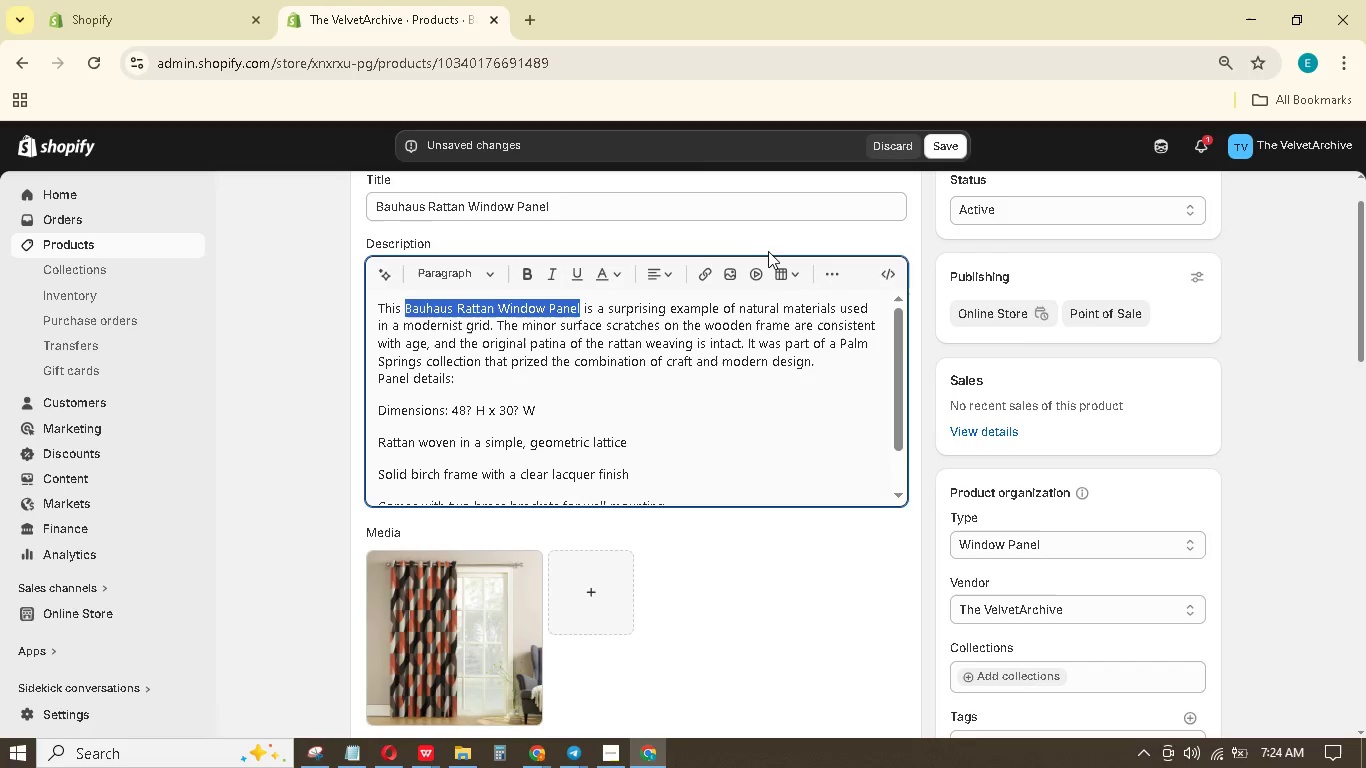 
wait(6.66)
 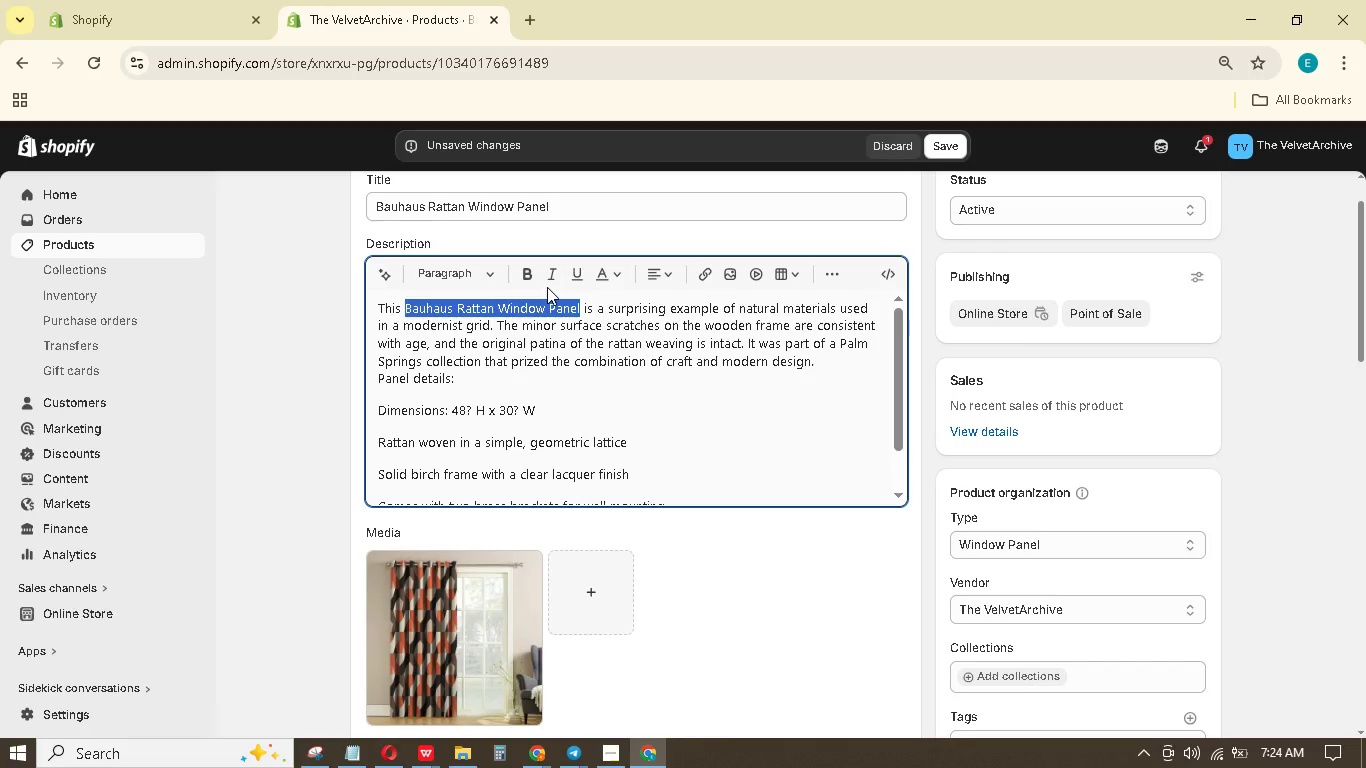 
double_click([526, 271])
 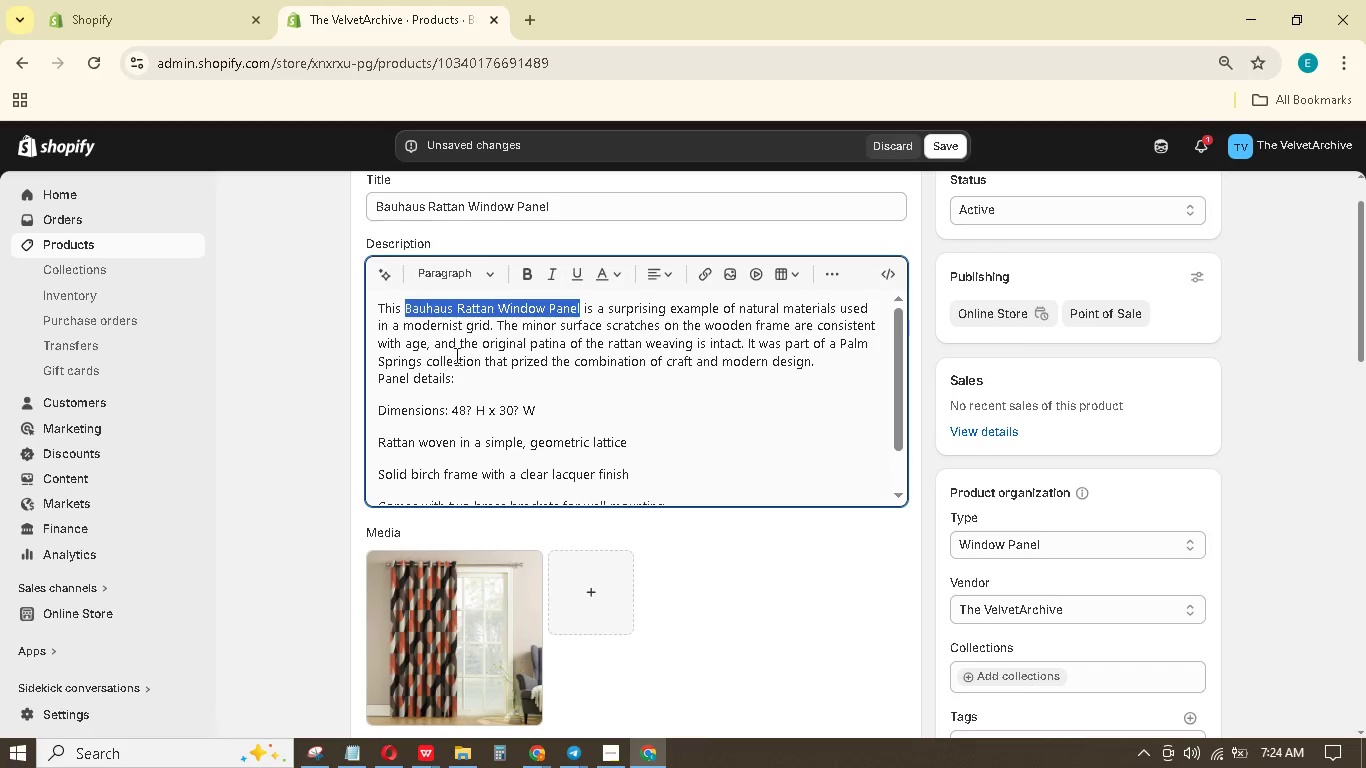 
double_click([820, 369])
 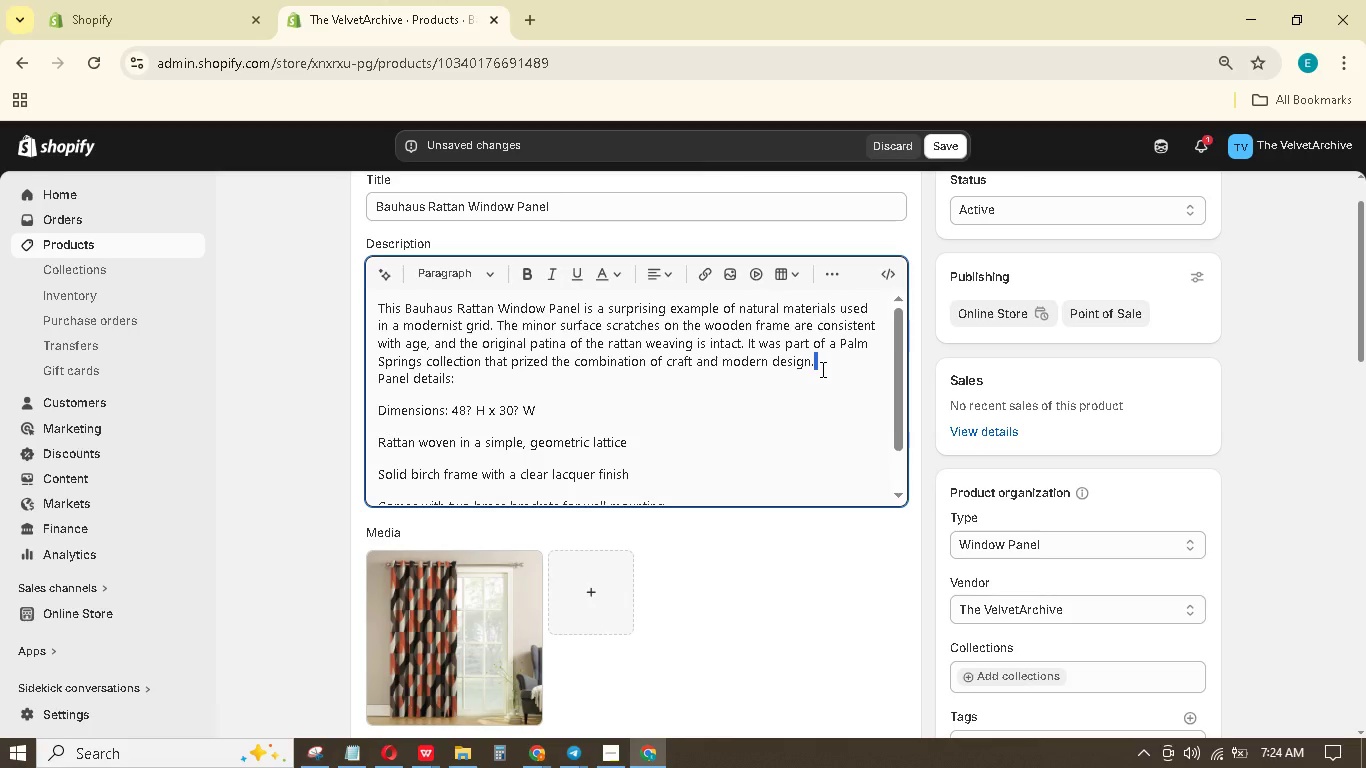 
key(Enter)
 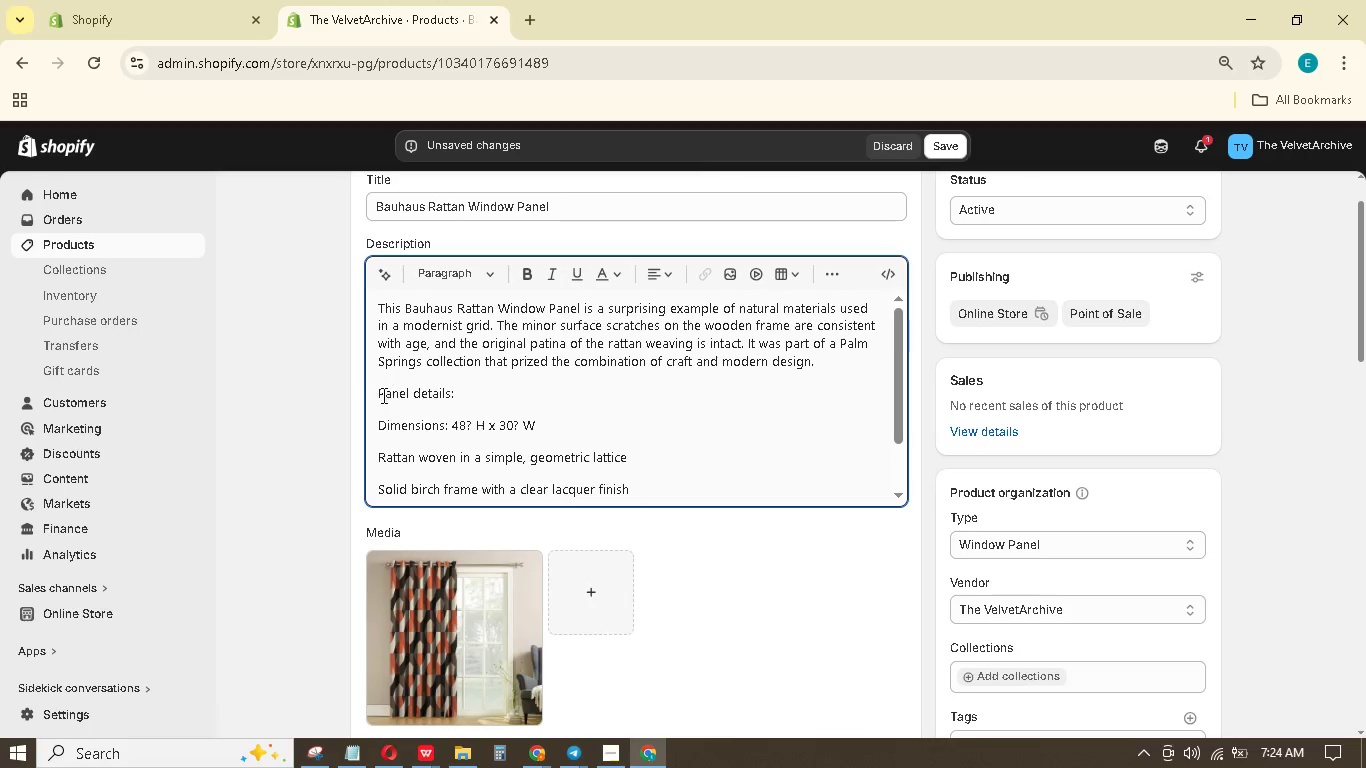 
left_click_drag(start_coordinate=[379, 396], to_coordinate=[451, 384])
 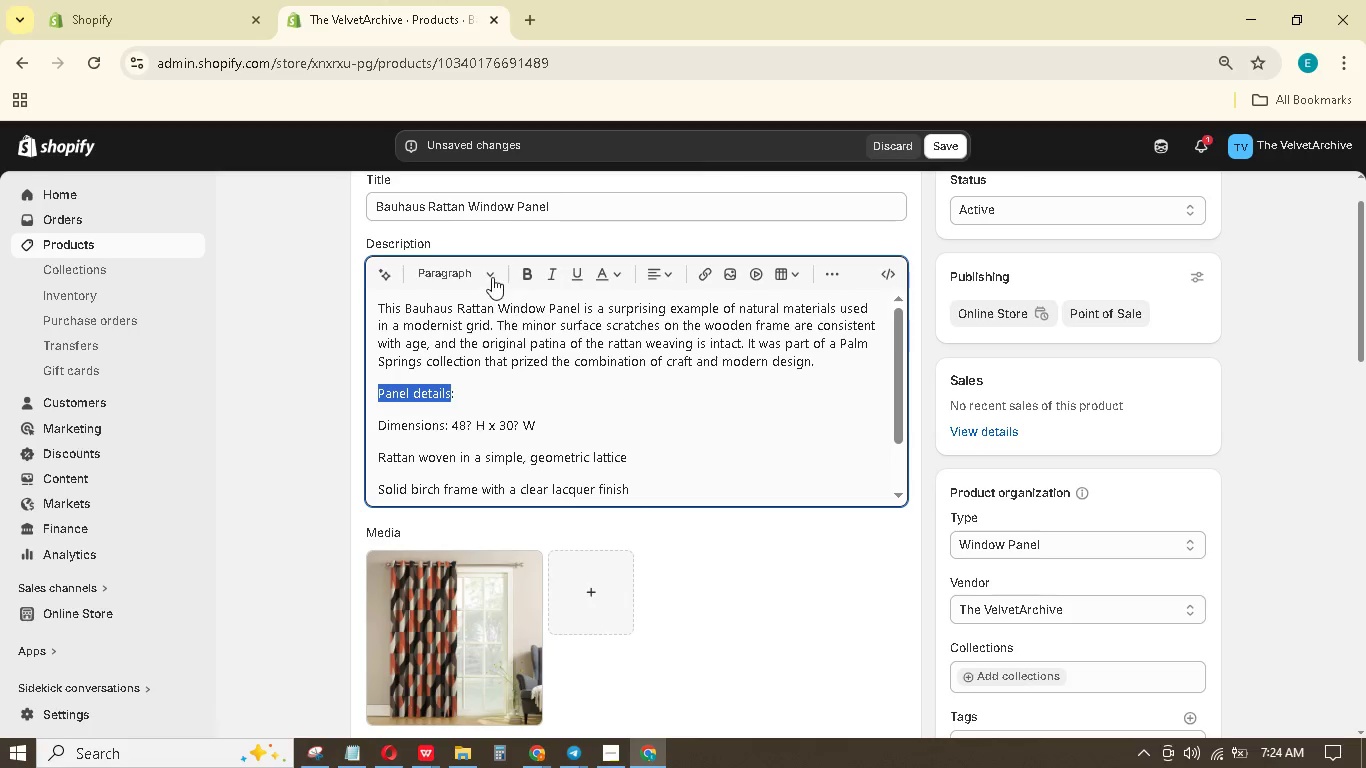 
double_click([492, 275])
 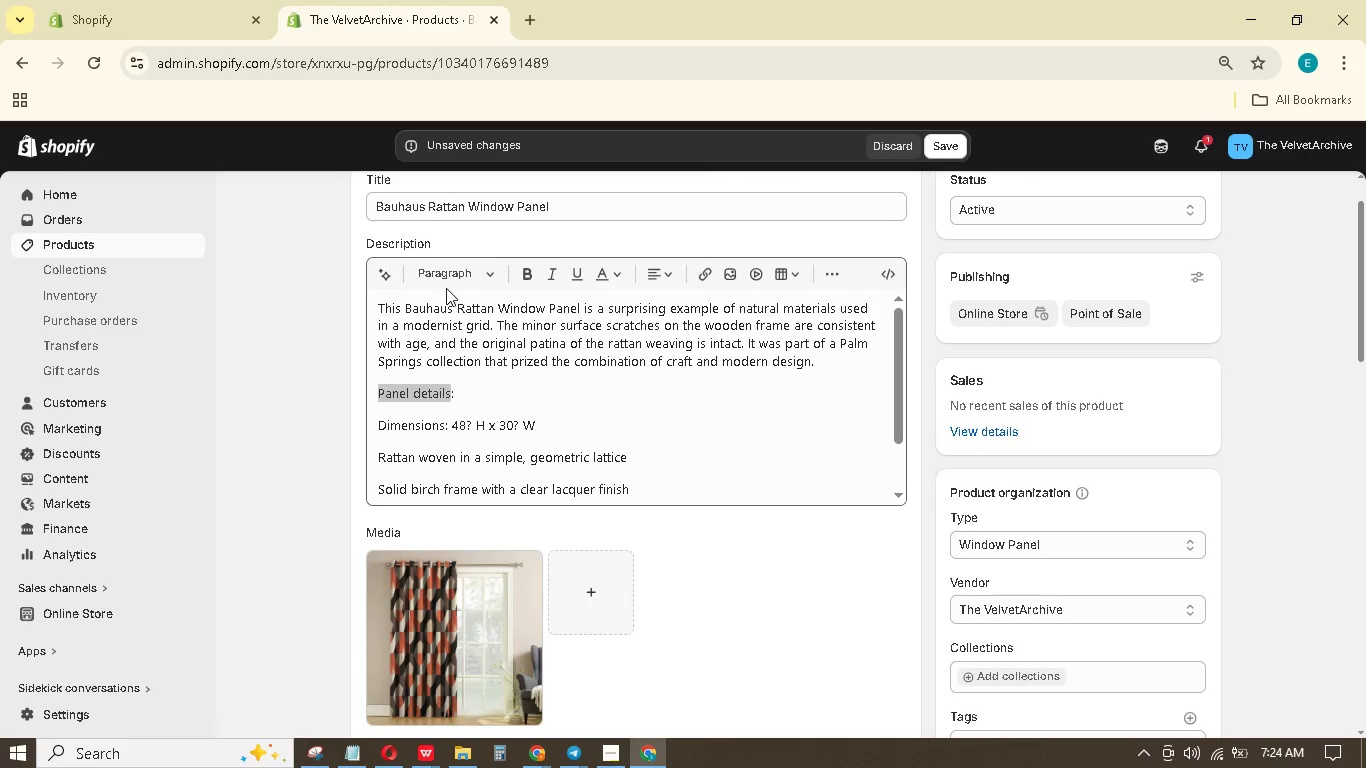 
left_click([453, 274])
 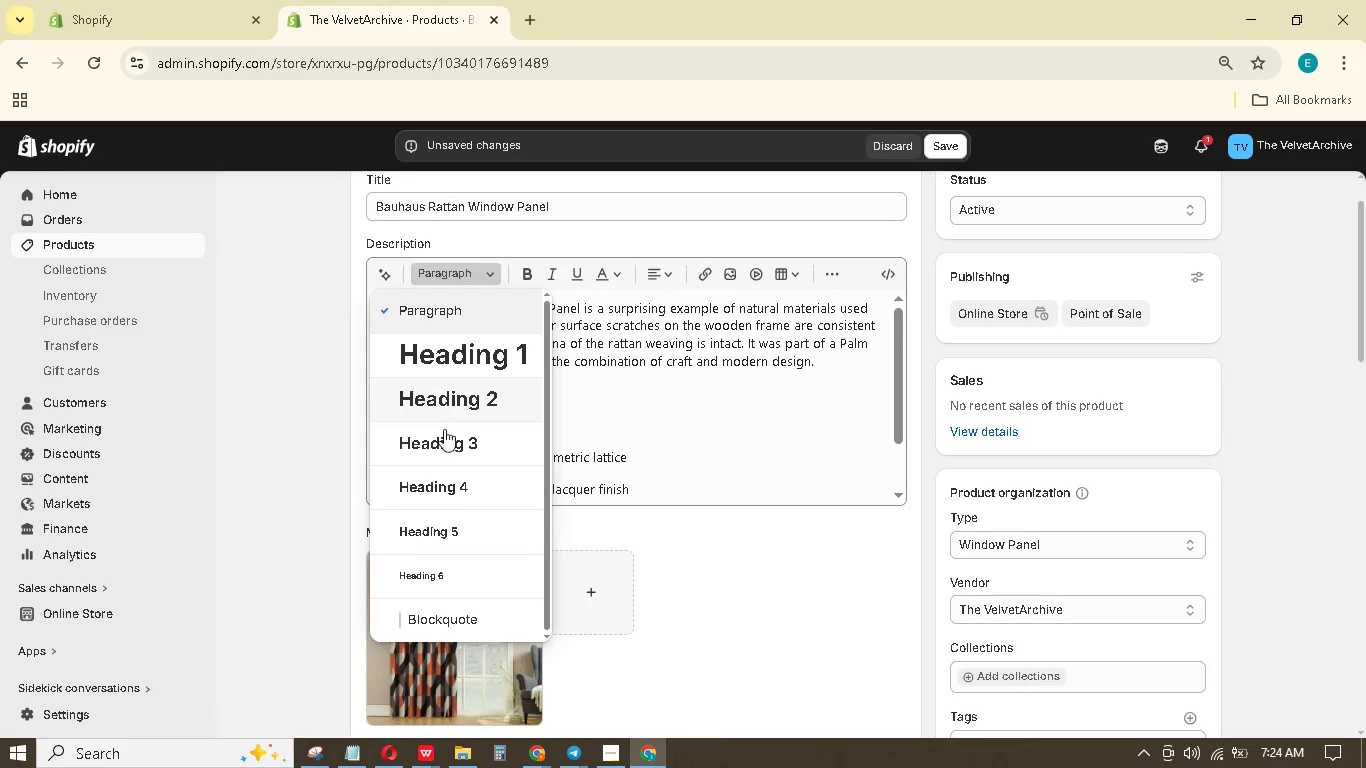 
left_click([443, 439])
 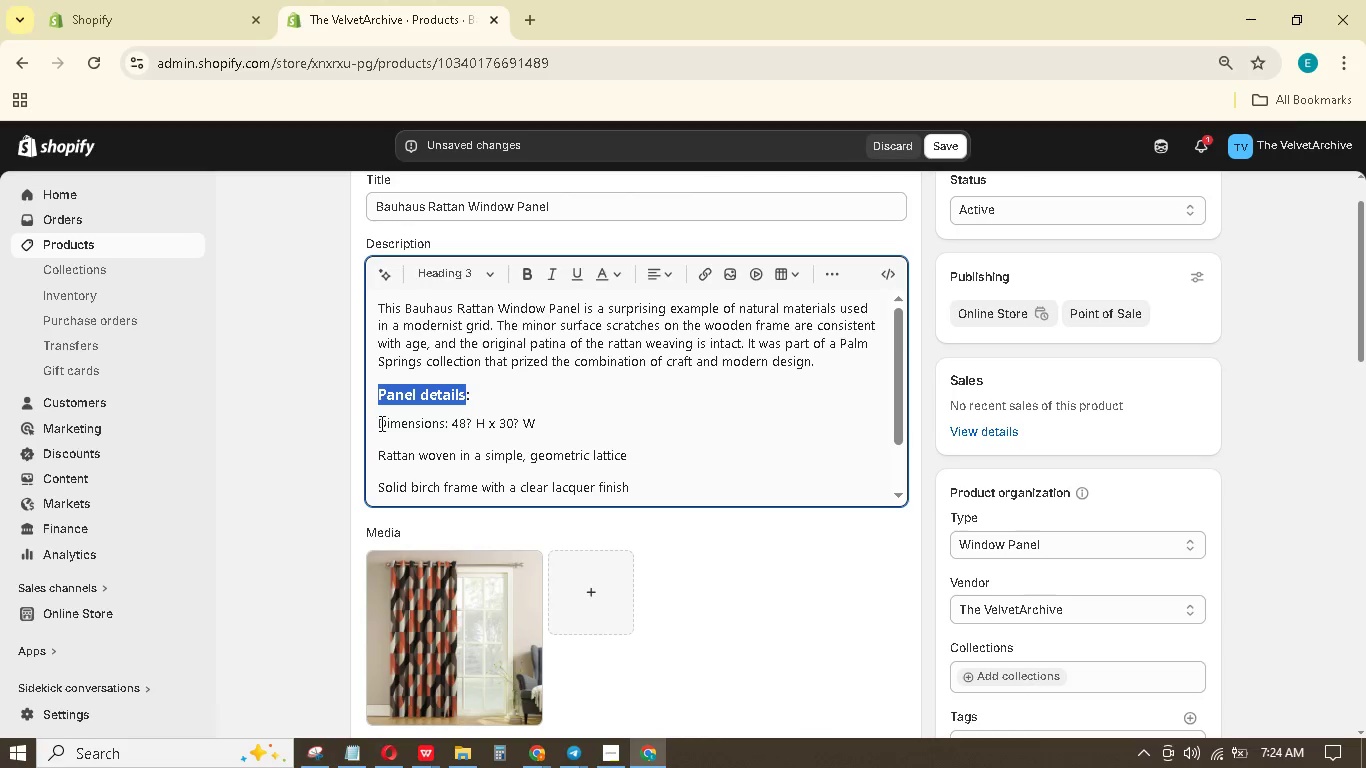 
left_click_drag(start_coordinate=[380, 422], to_coordinate=[674, 381])
 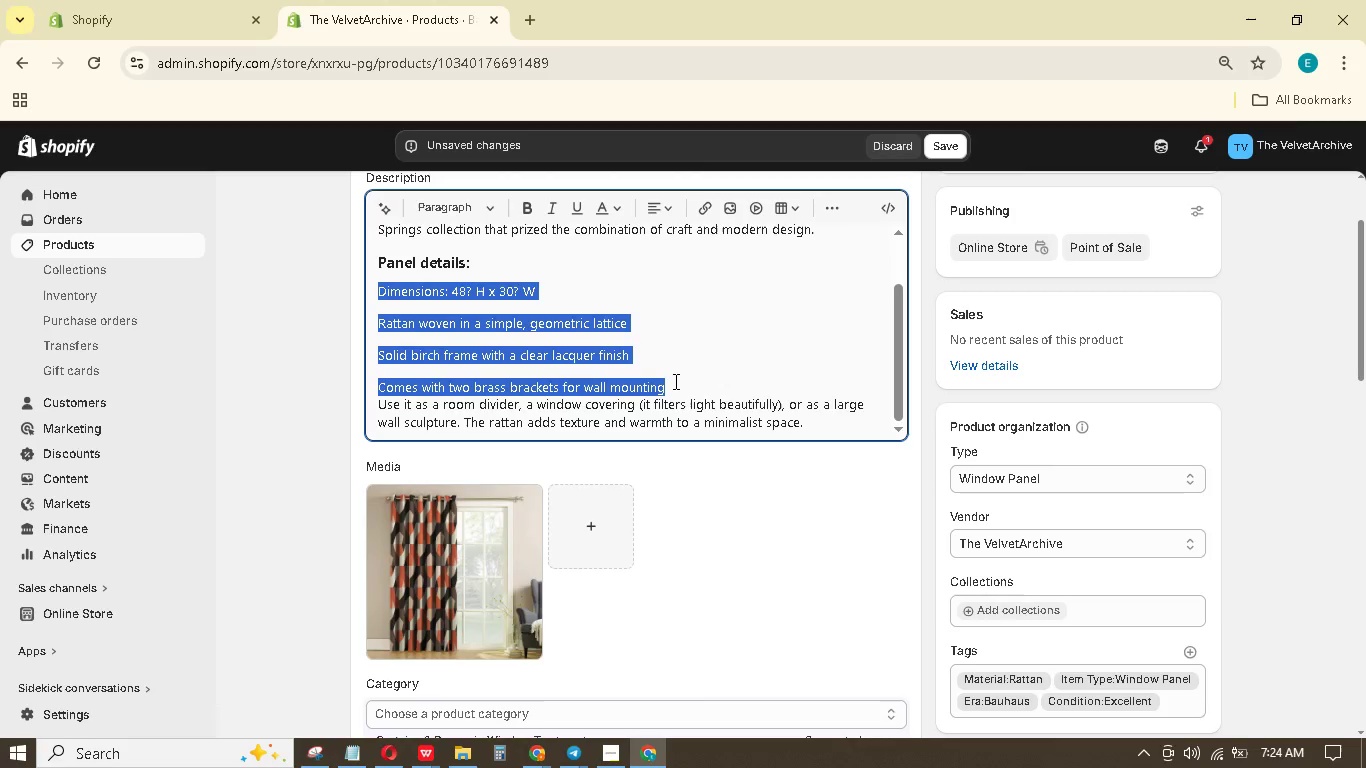 
scroll: coordinate [452, 438], scroll_direction: down, amount: 2.0
 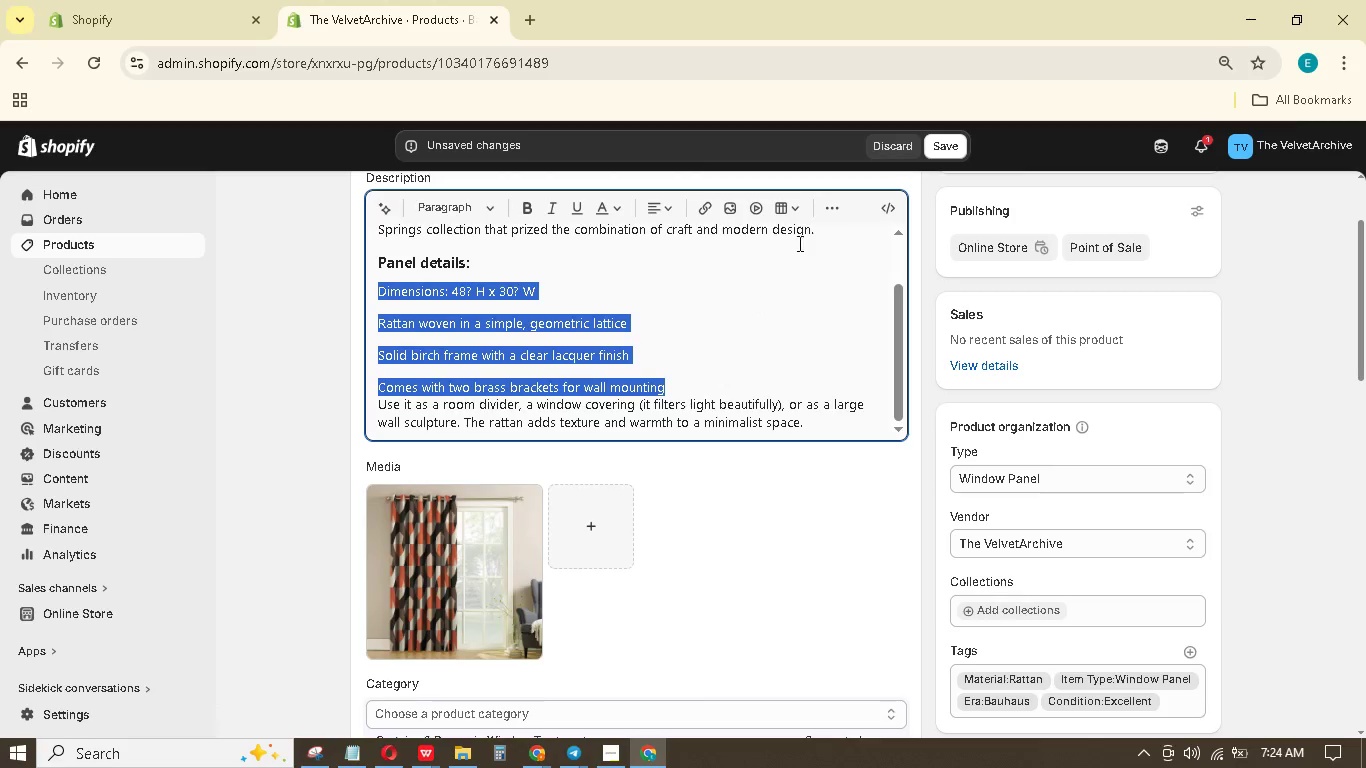 
left_click([824, 206])
 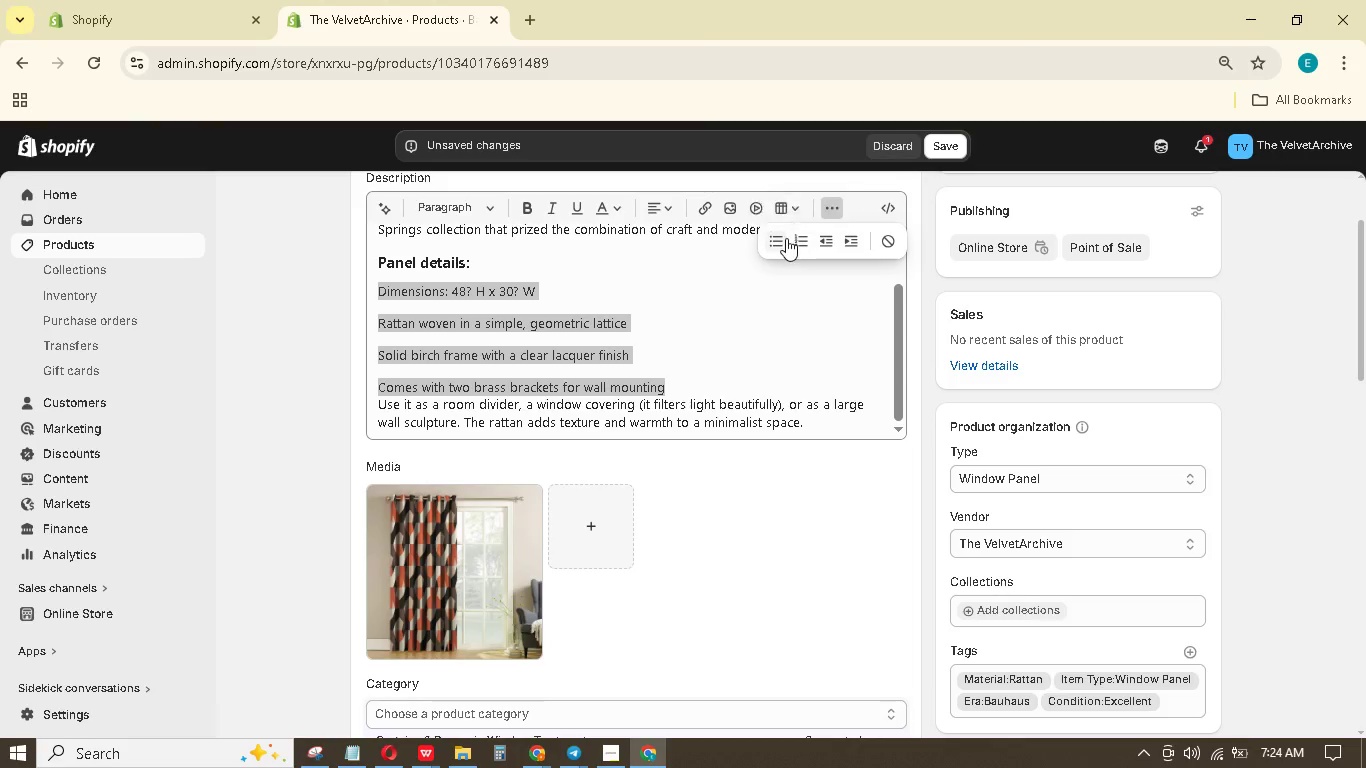 
double_click([783, 238])
 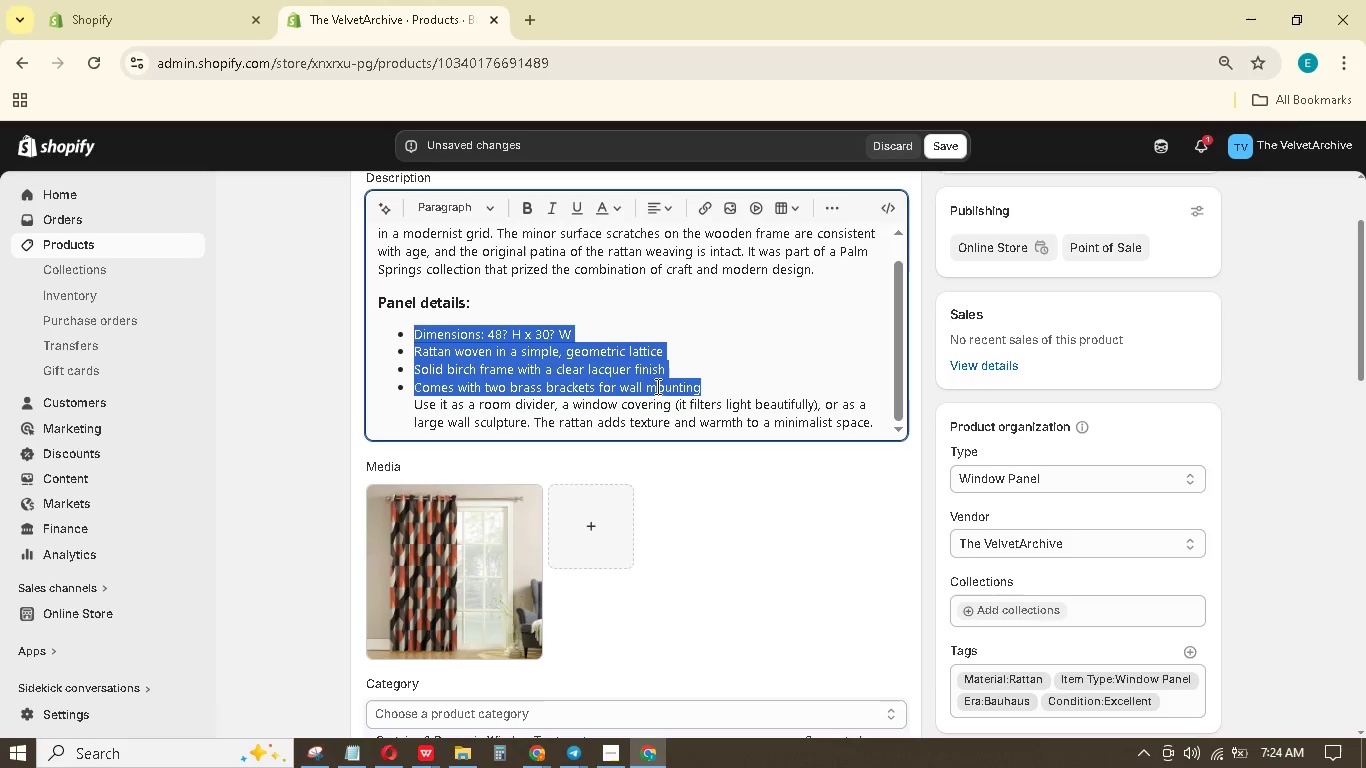 
left_click([732, 388])
 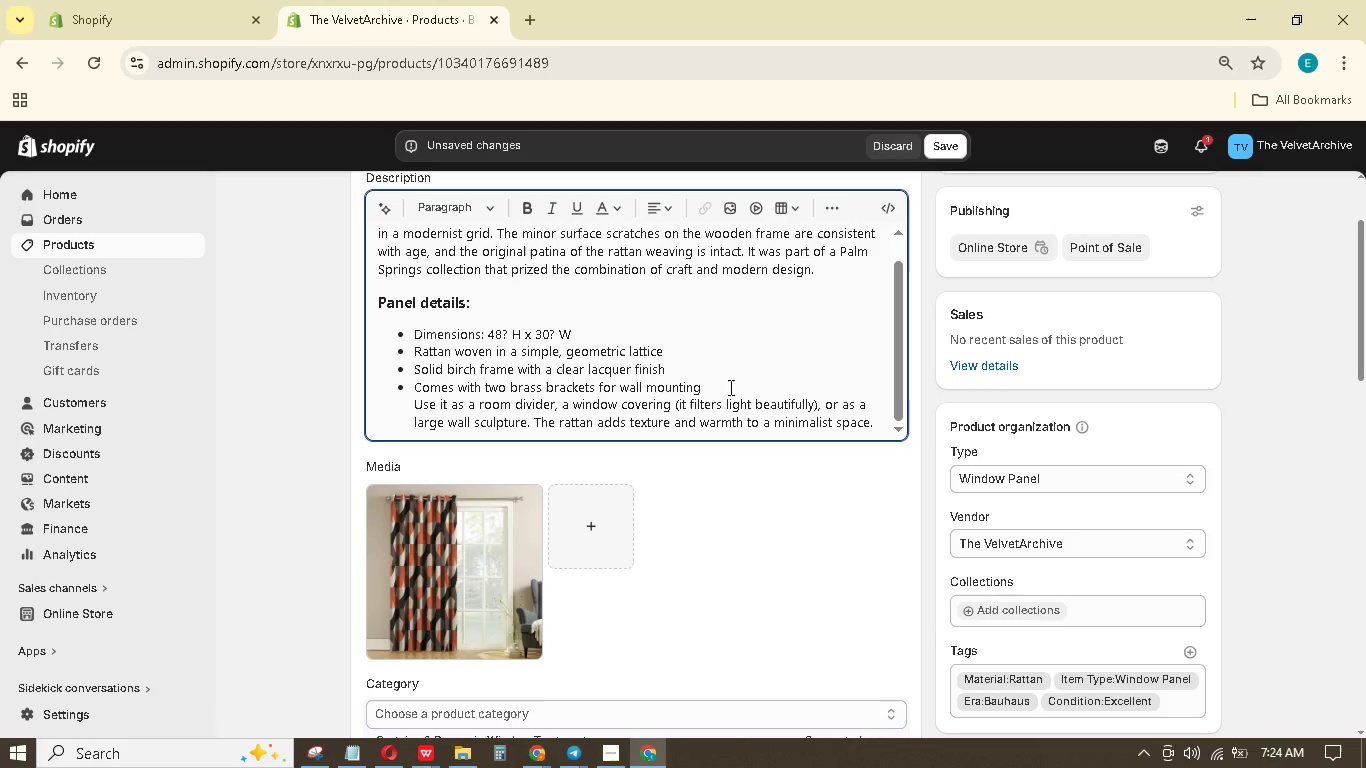 
key(Enter)
 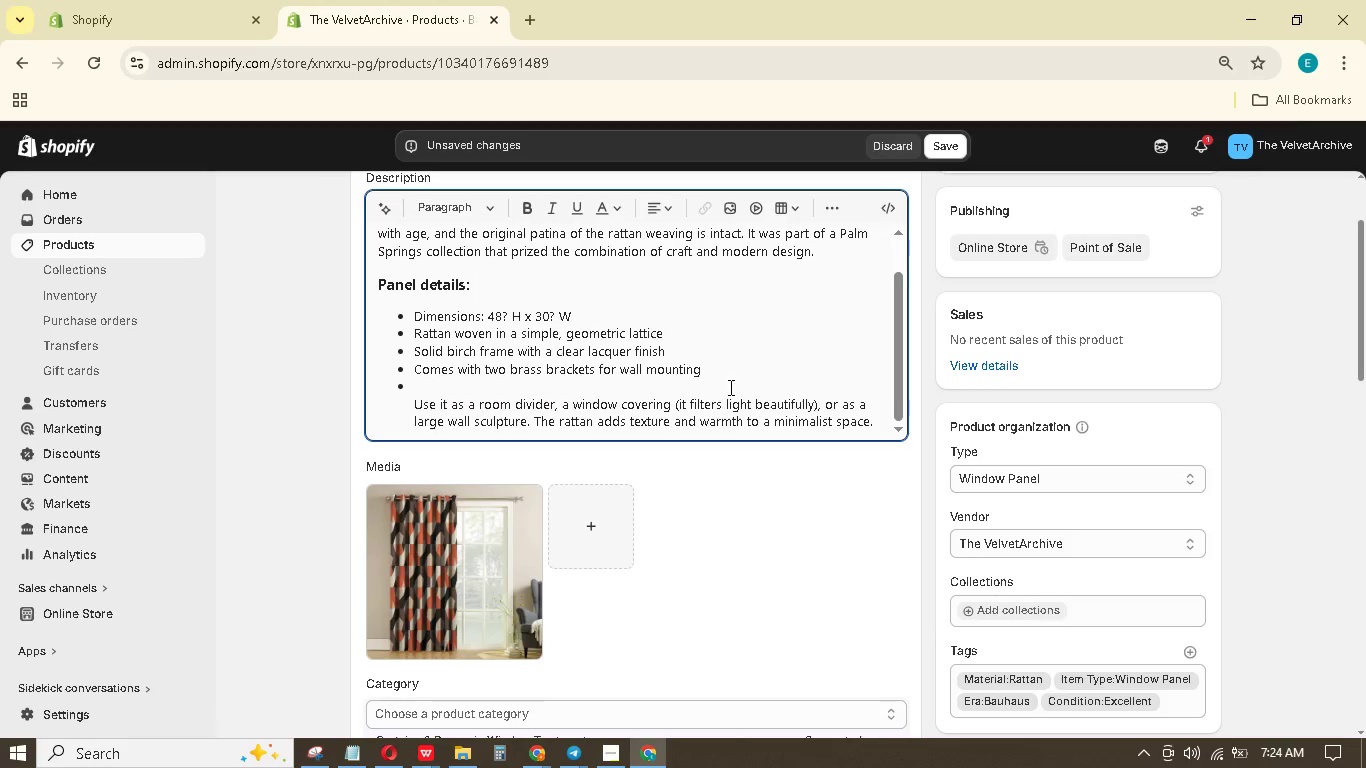 
key(Enter)
 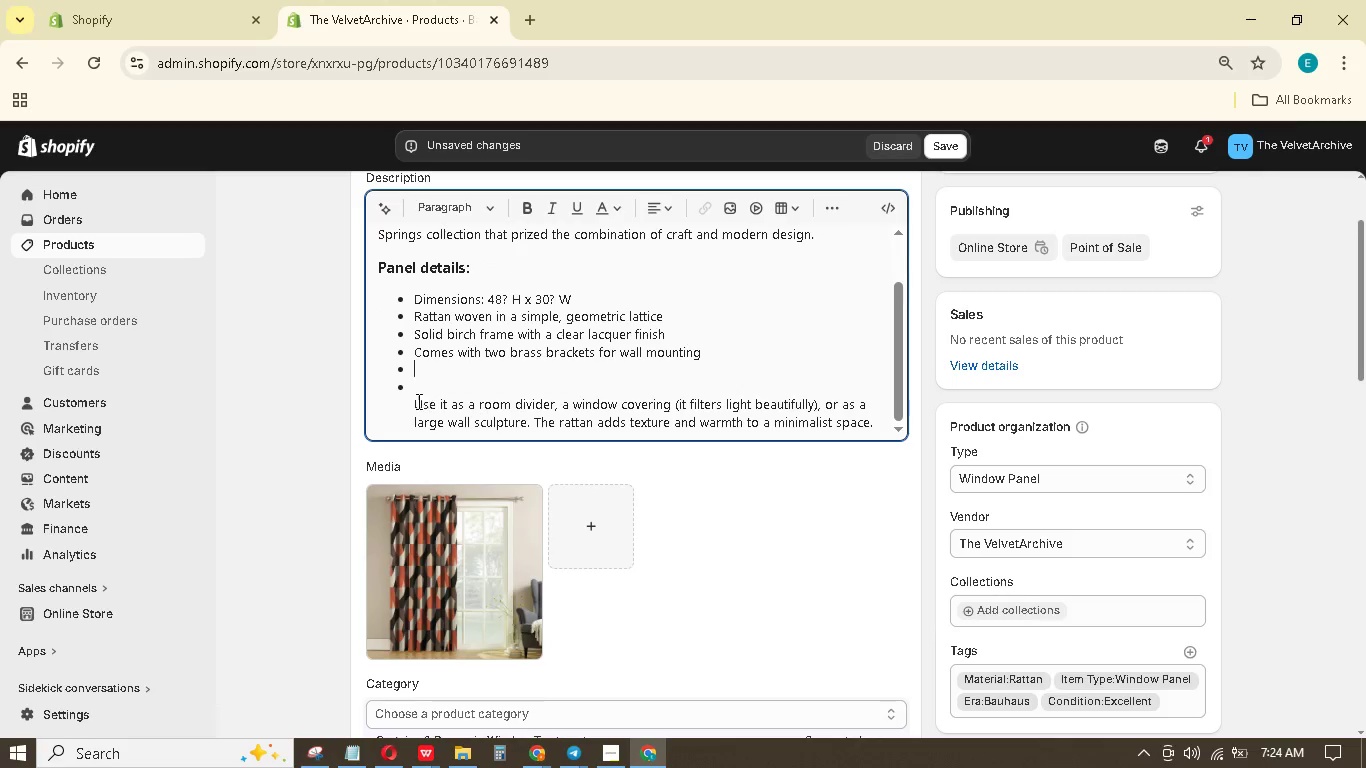 
double_click([414, 403])
 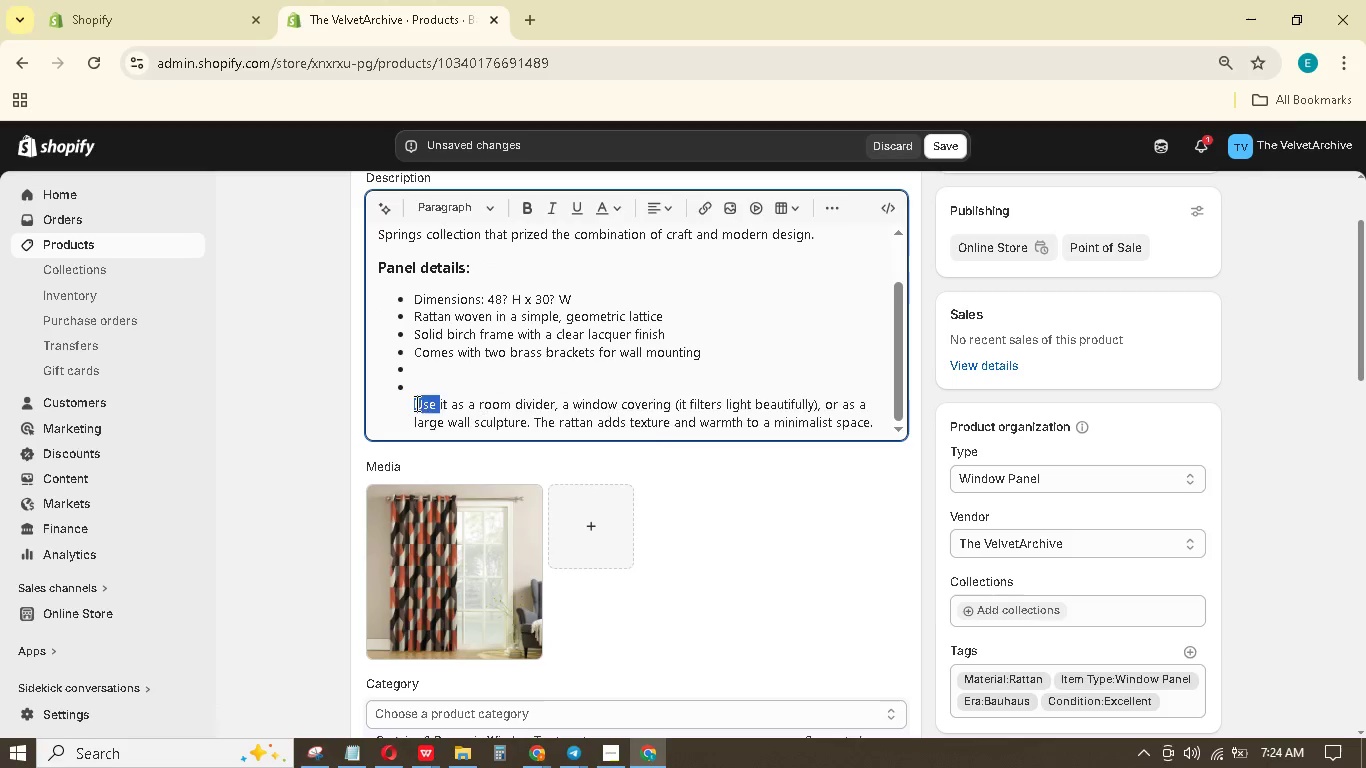 
key(Backspace)
 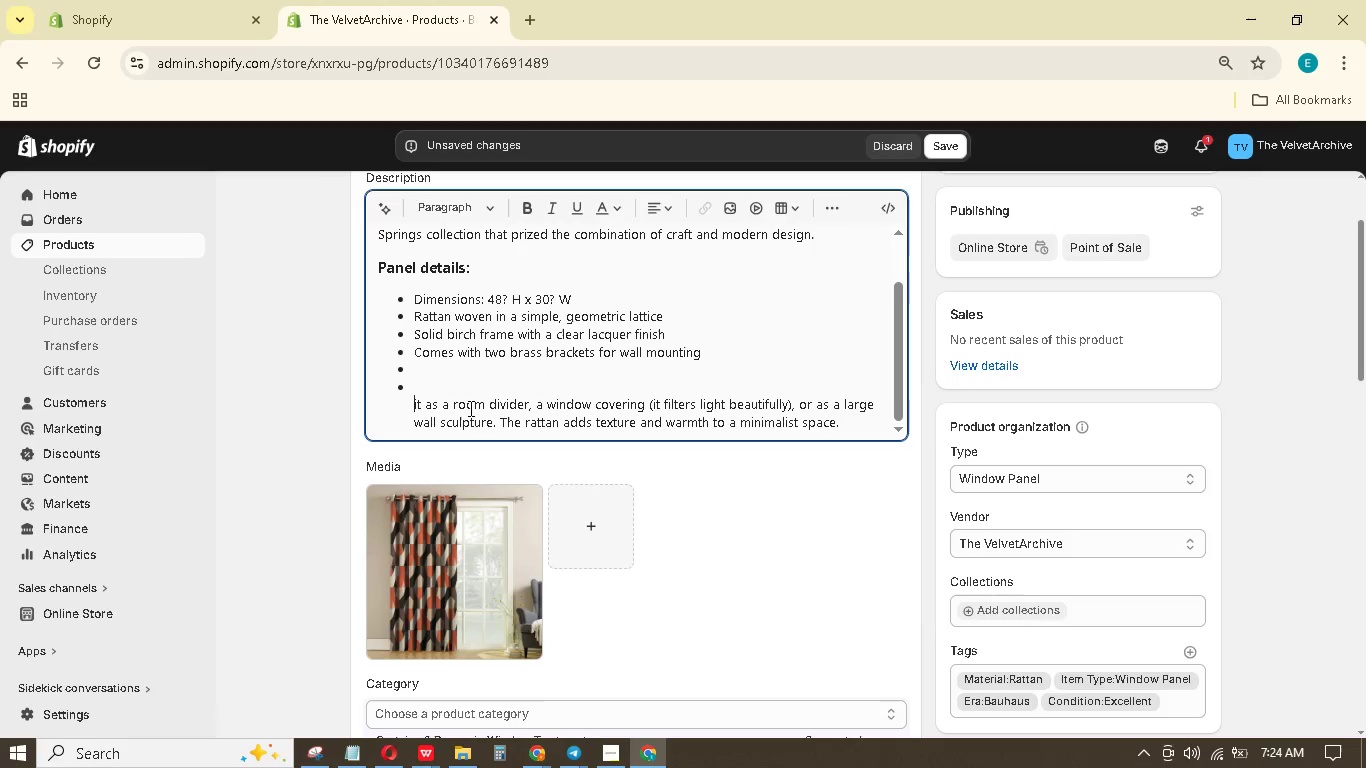 
key(Control+Z)
 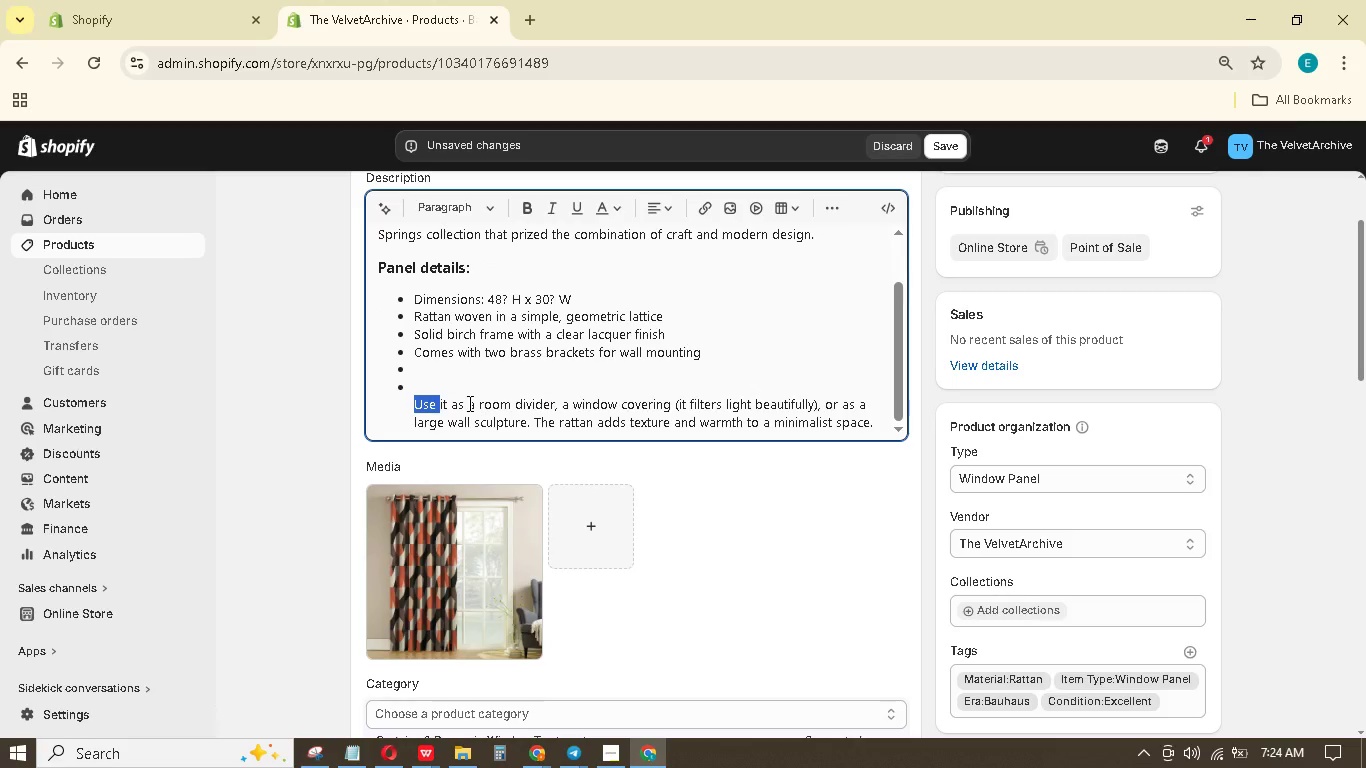 
key(ArrowLeft)
 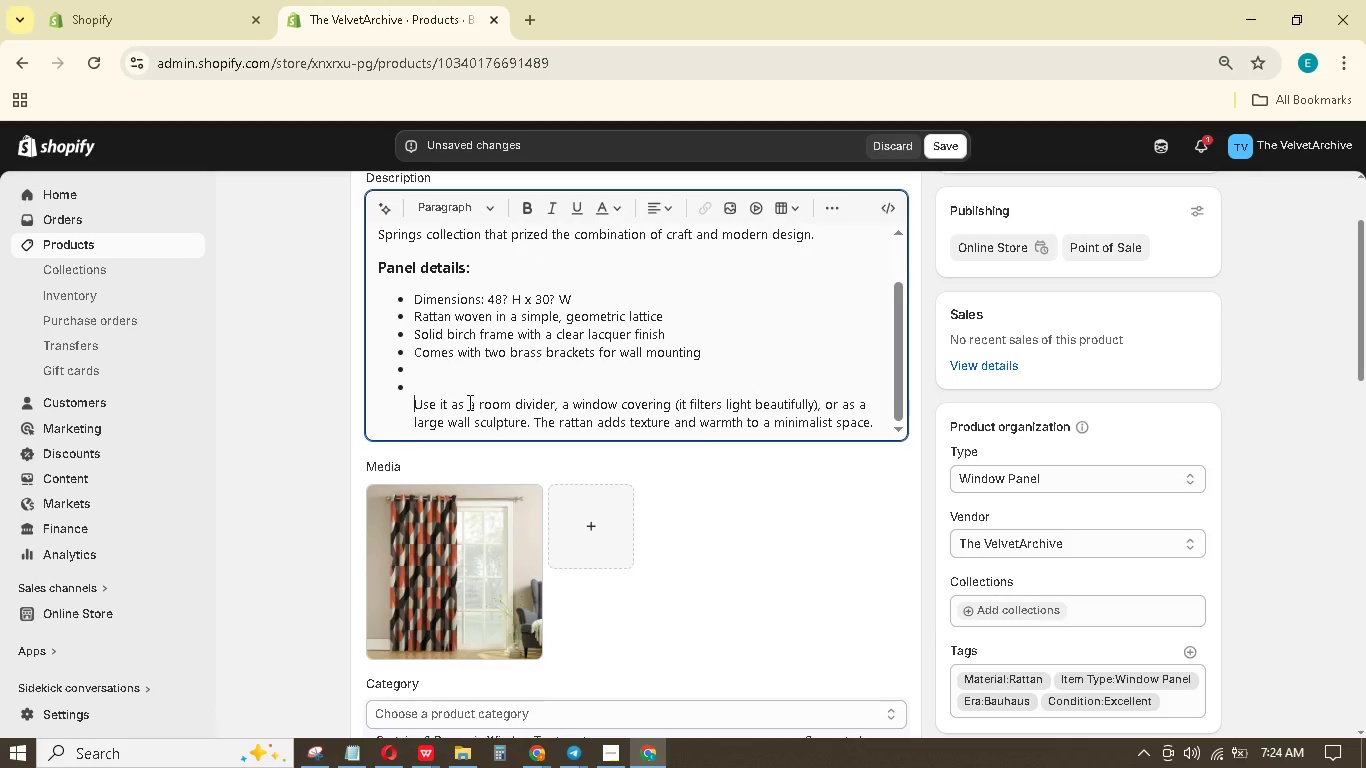 
key(Backspace)
 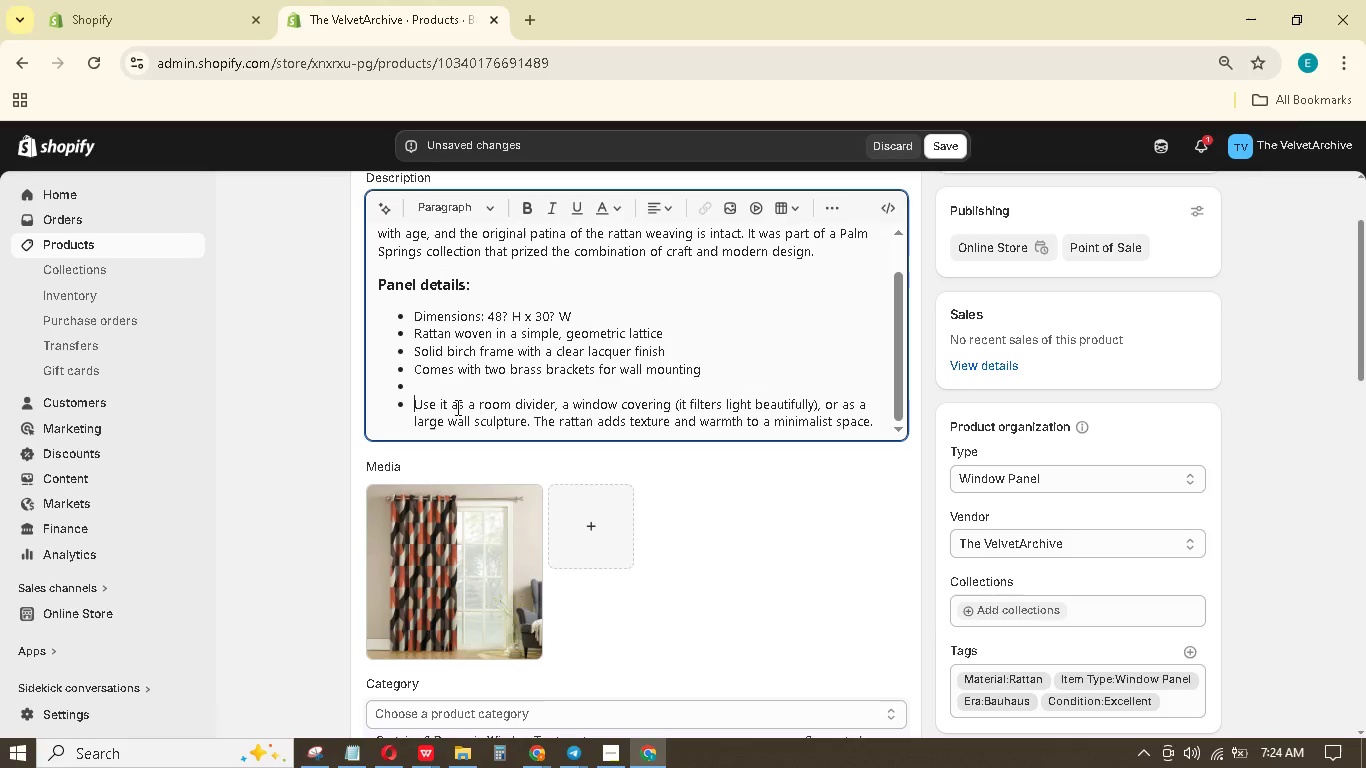 
key(Backspace)
 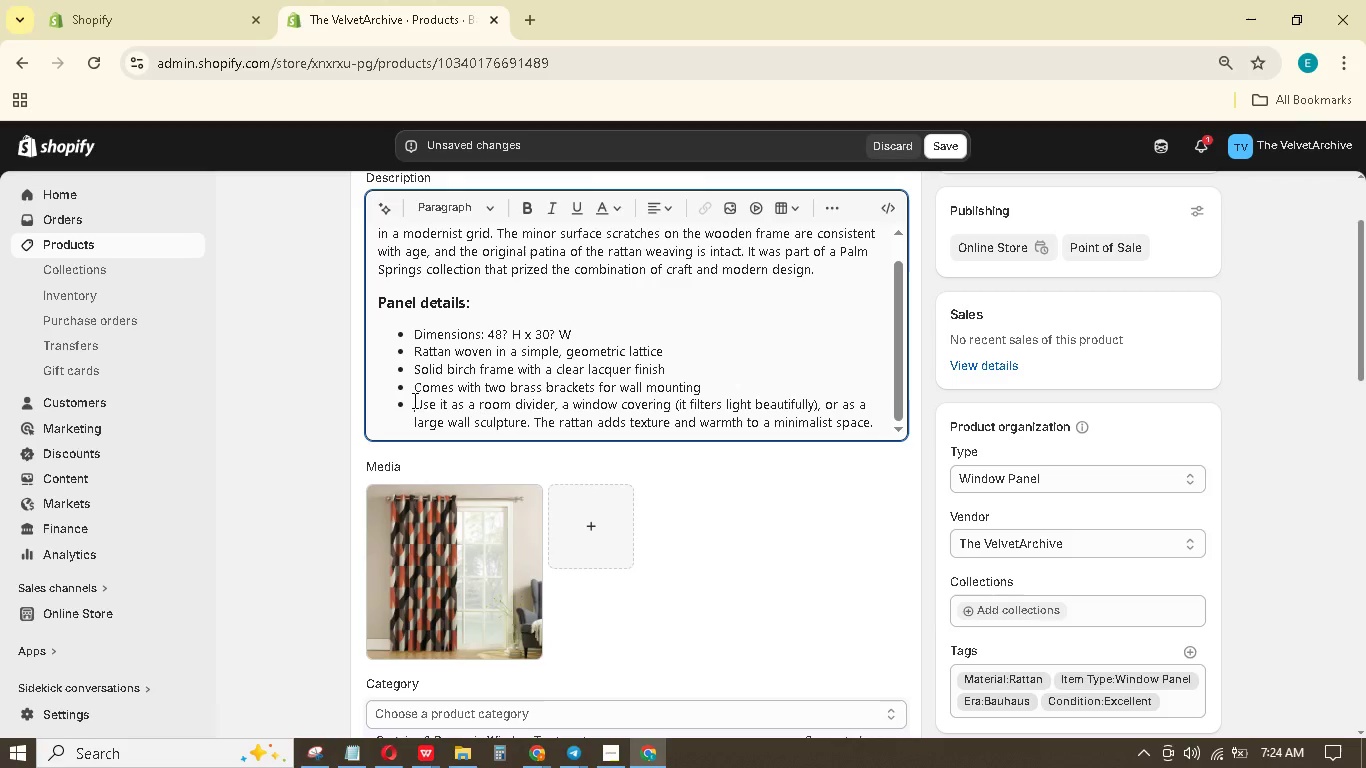 
left_click_drag(start_coordinate=[413, 400], to_coordinate=[896, 440])
 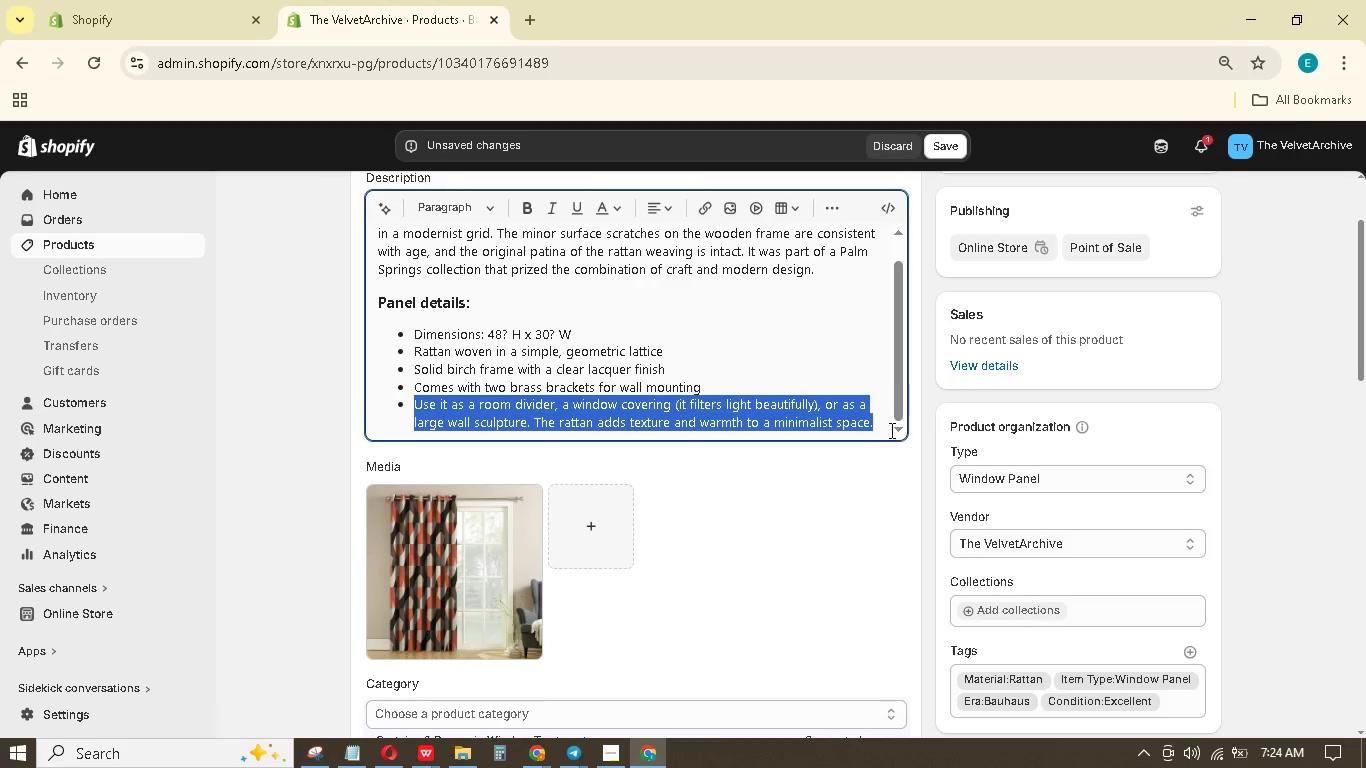 
key(Backspace)
 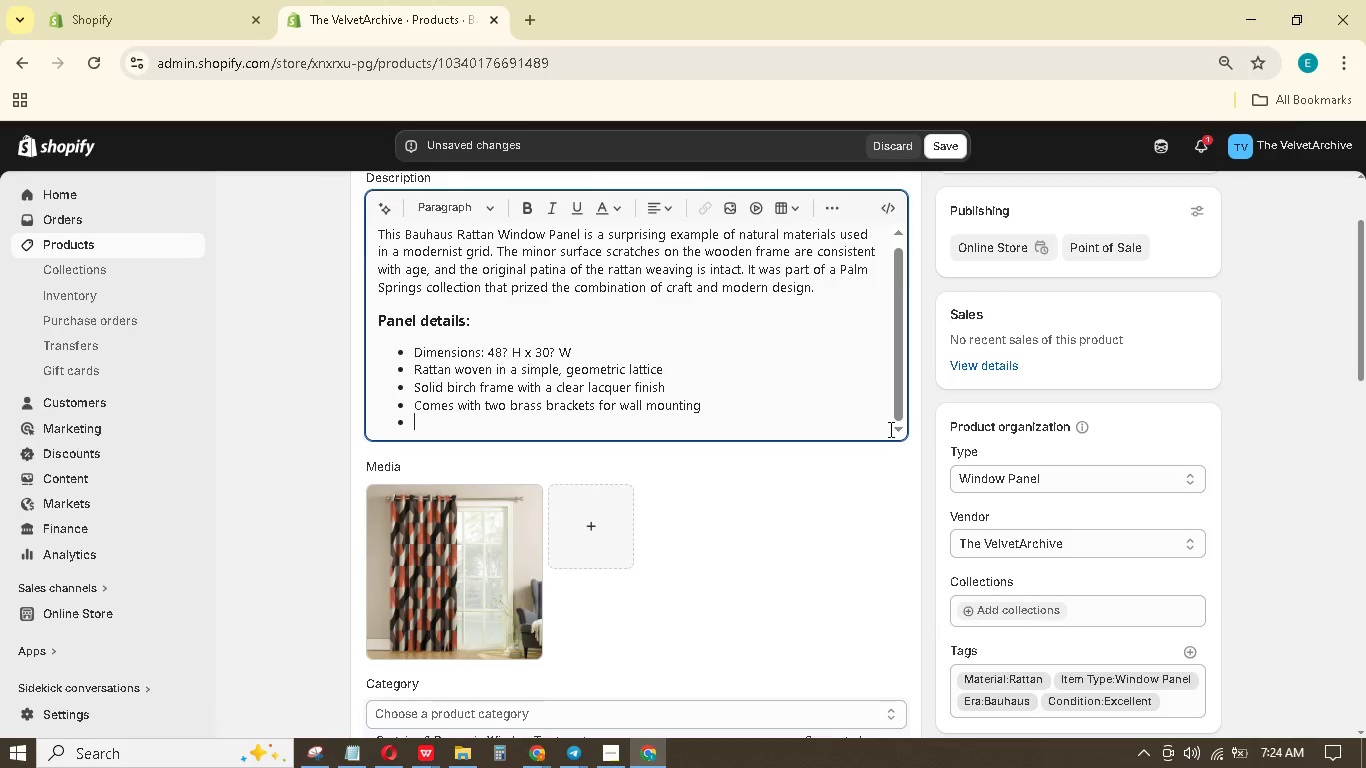 
key(Control+Z)
 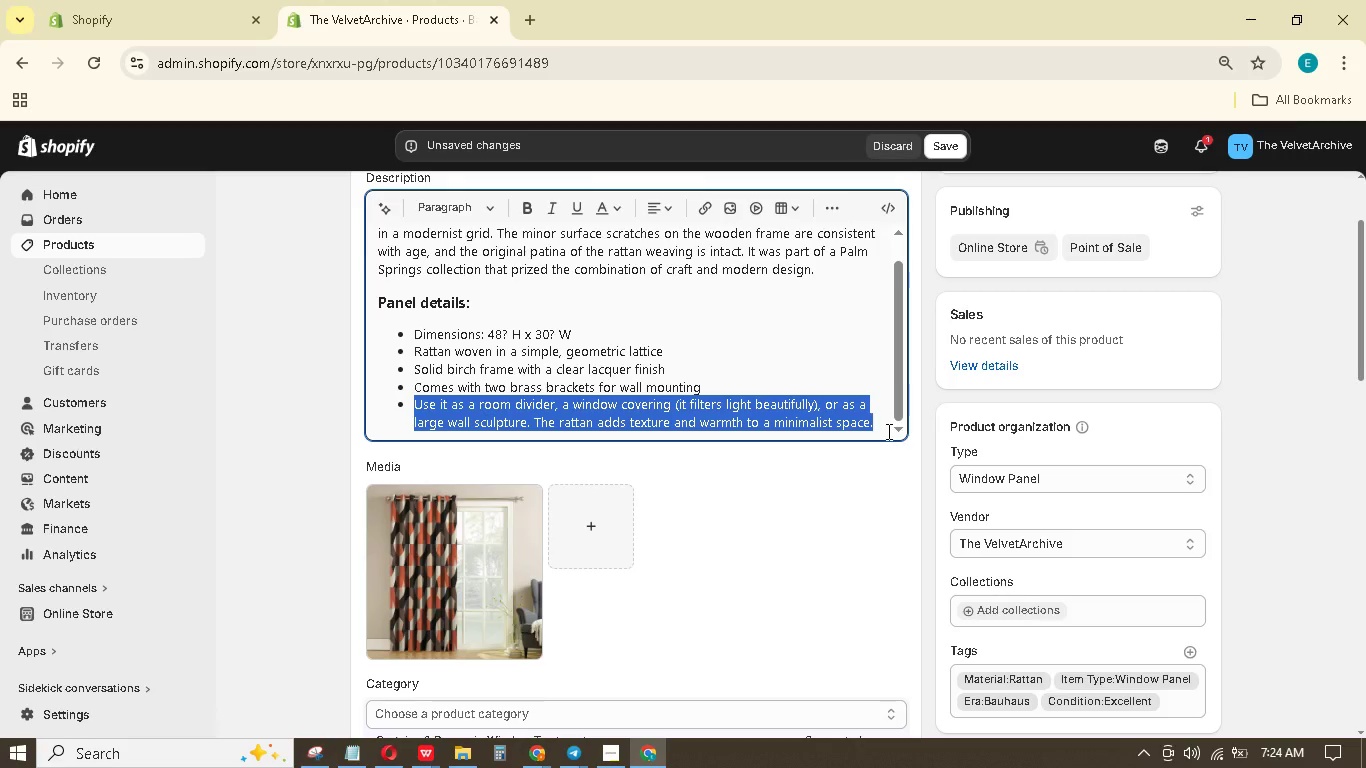 
key(Control+X)
 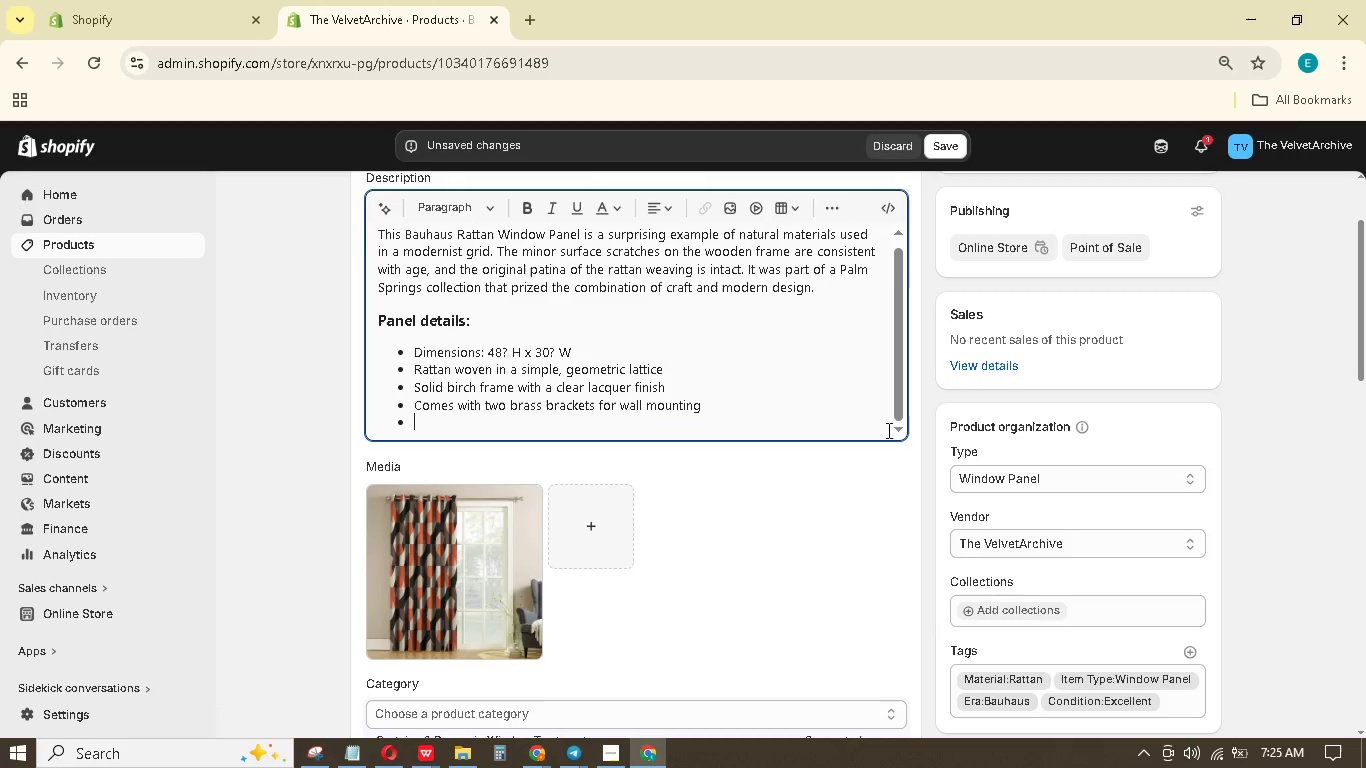 
key(Backspace)
 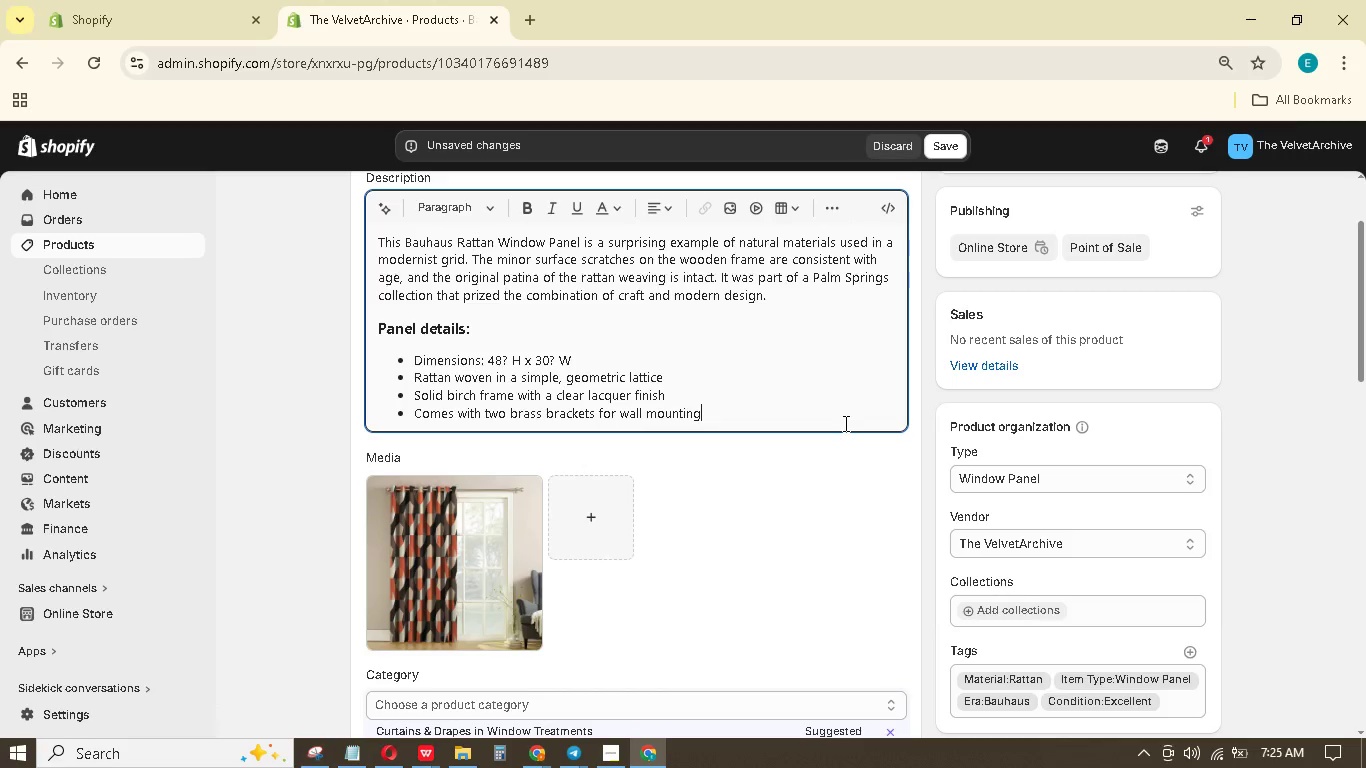 
key(Enter)
 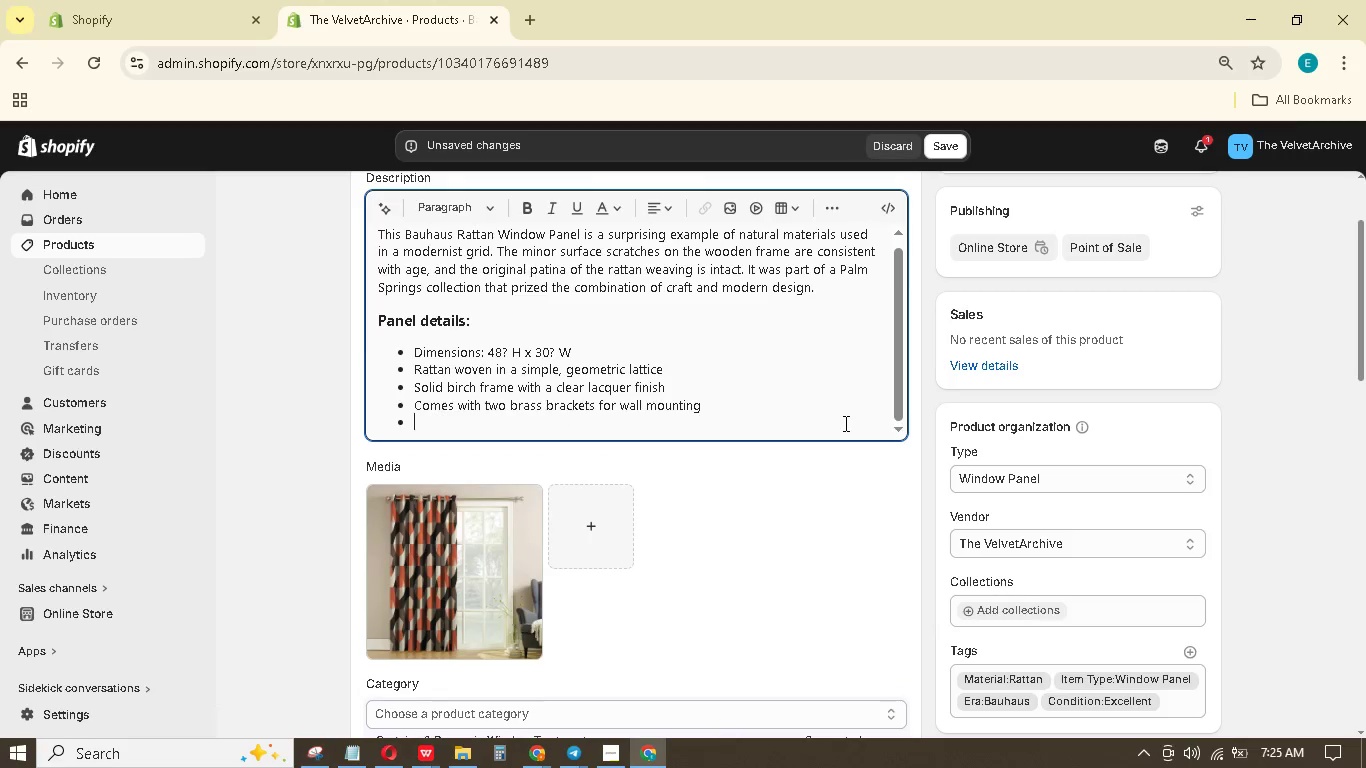 
key(Enter)
 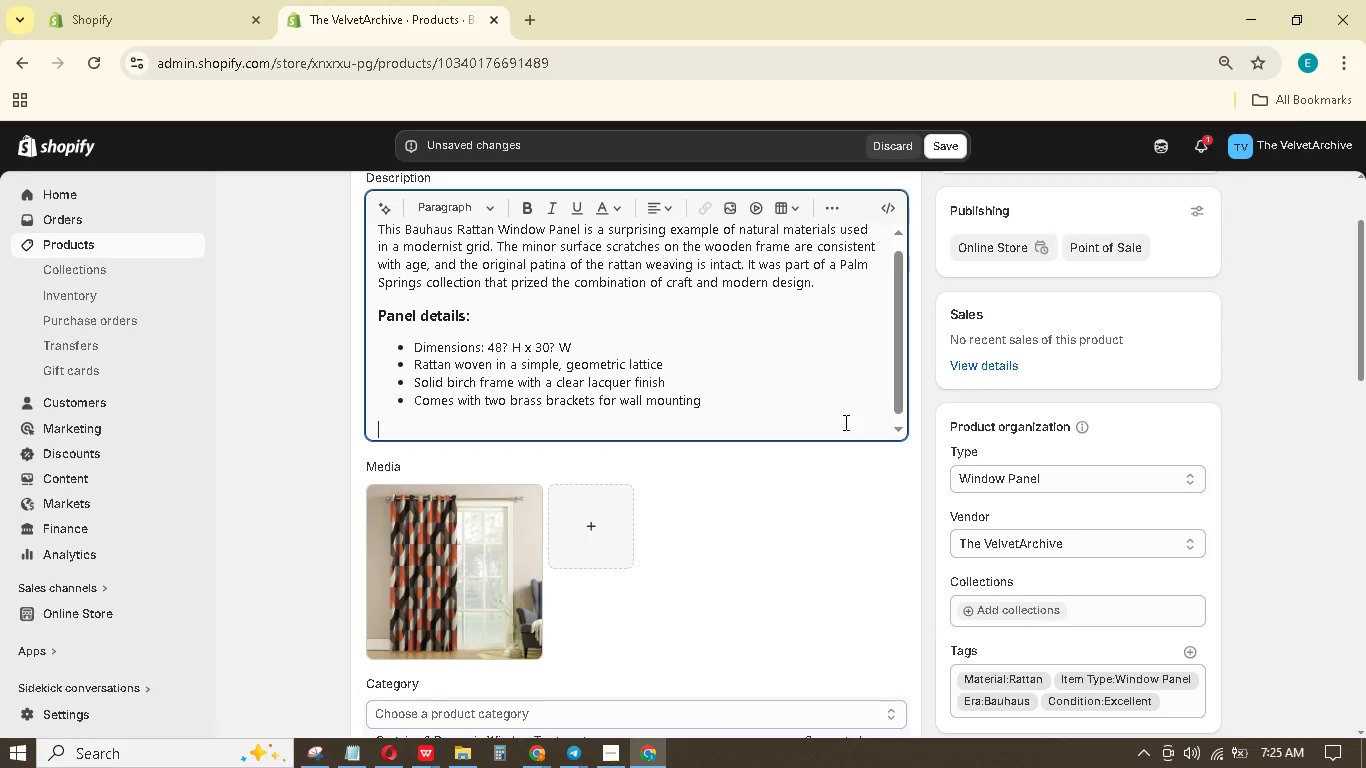 
key(Control+V)
 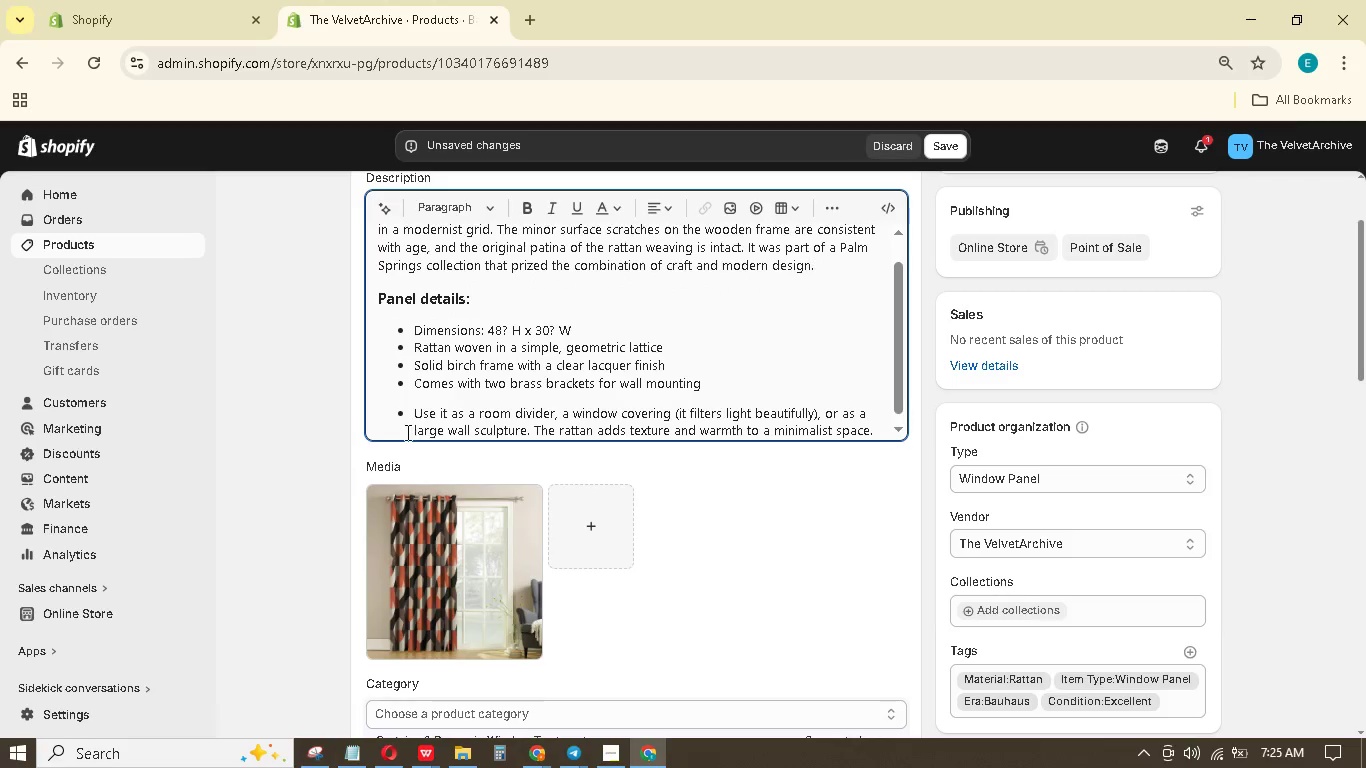 
double_click([410, 418])
 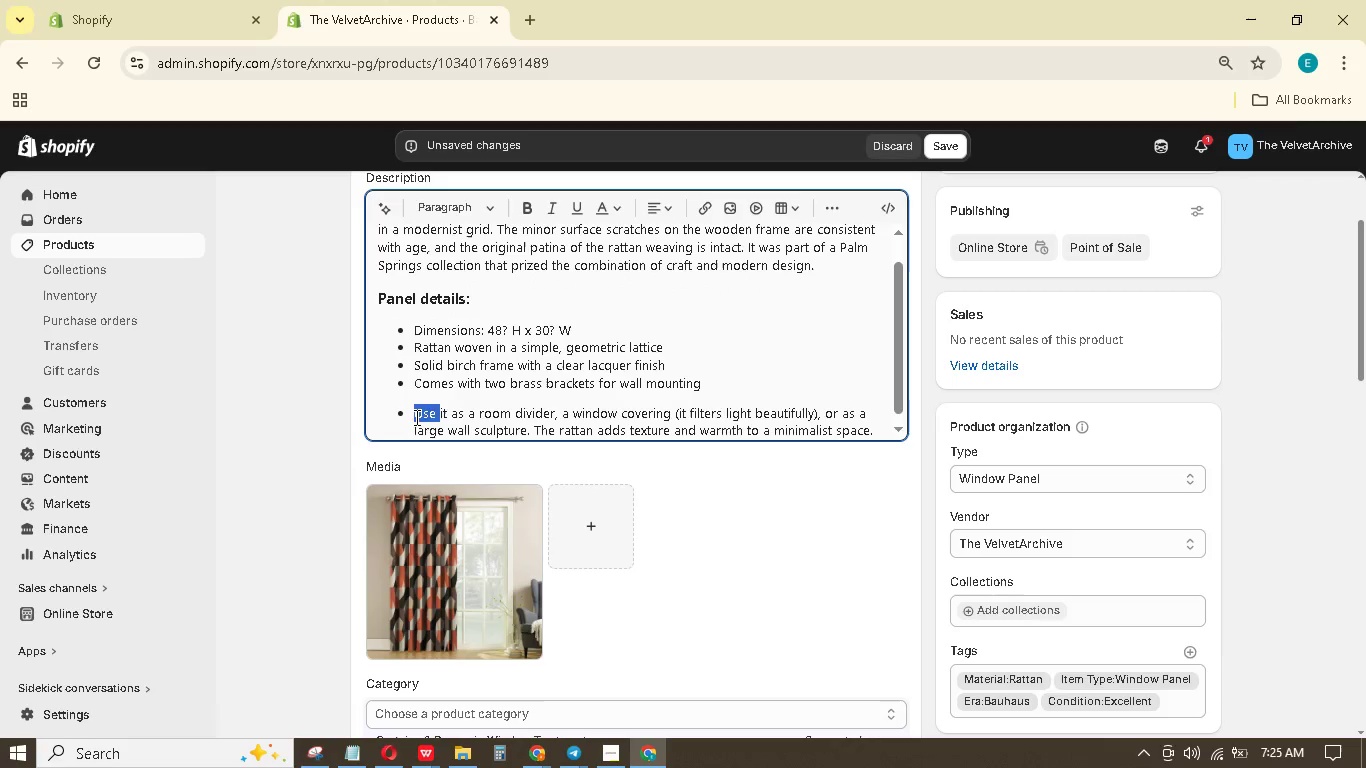 
key(Backspace)
 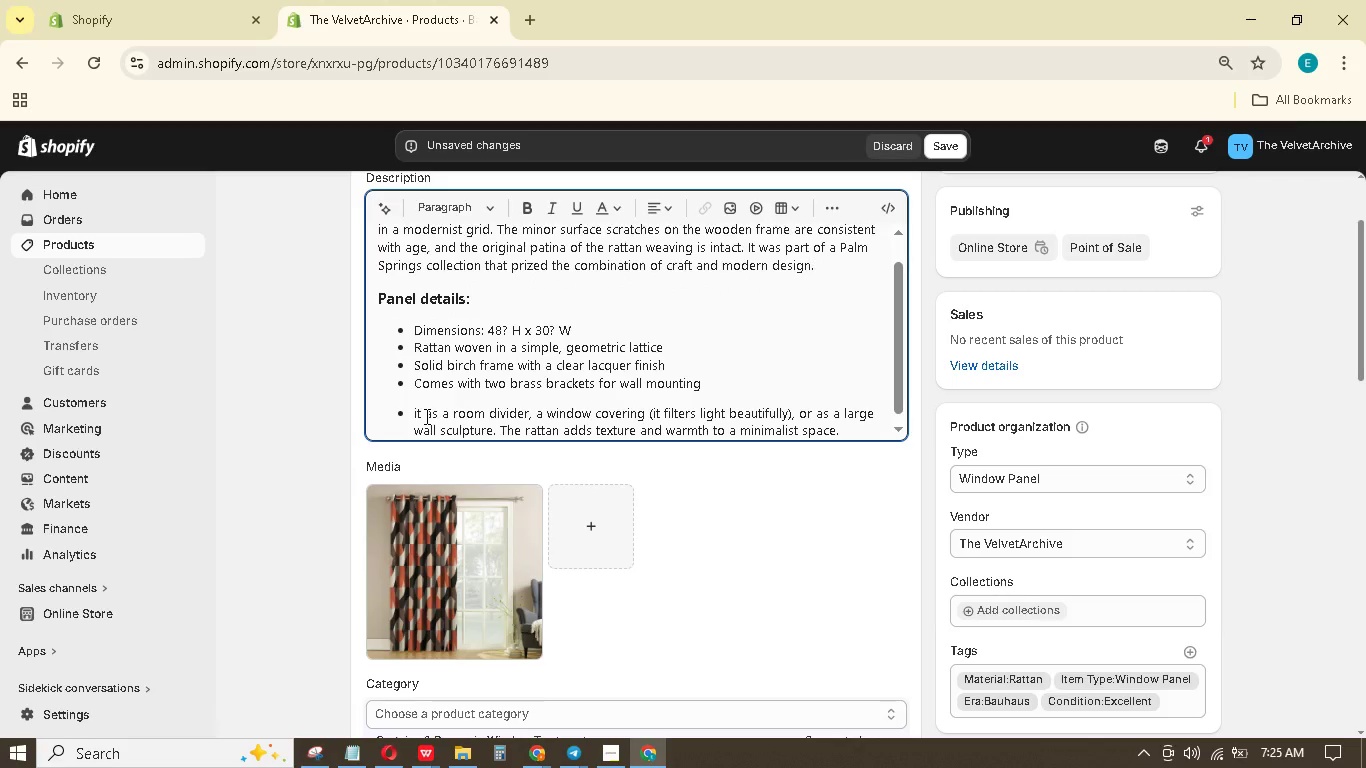 
key(Control+Z)
 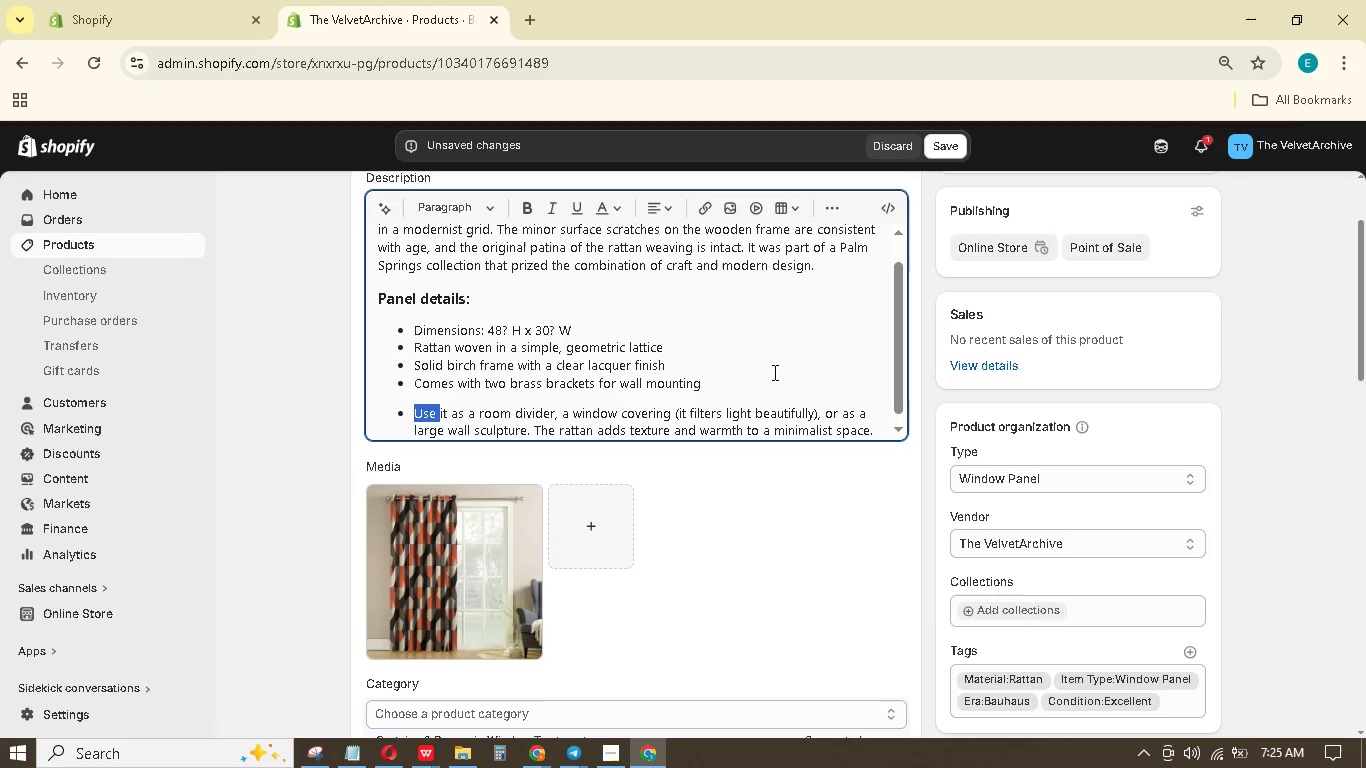 
double_click([773, 372])
 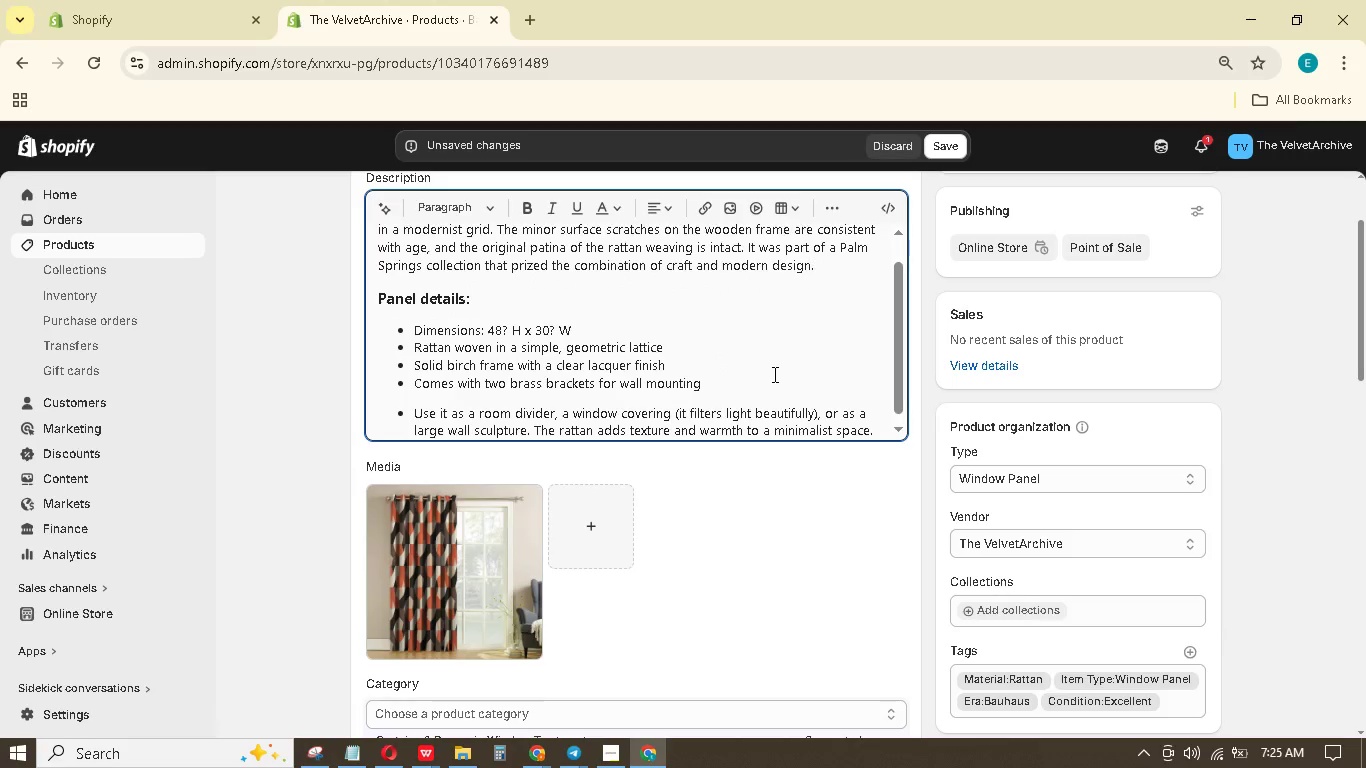 
left_click([773, 374])
 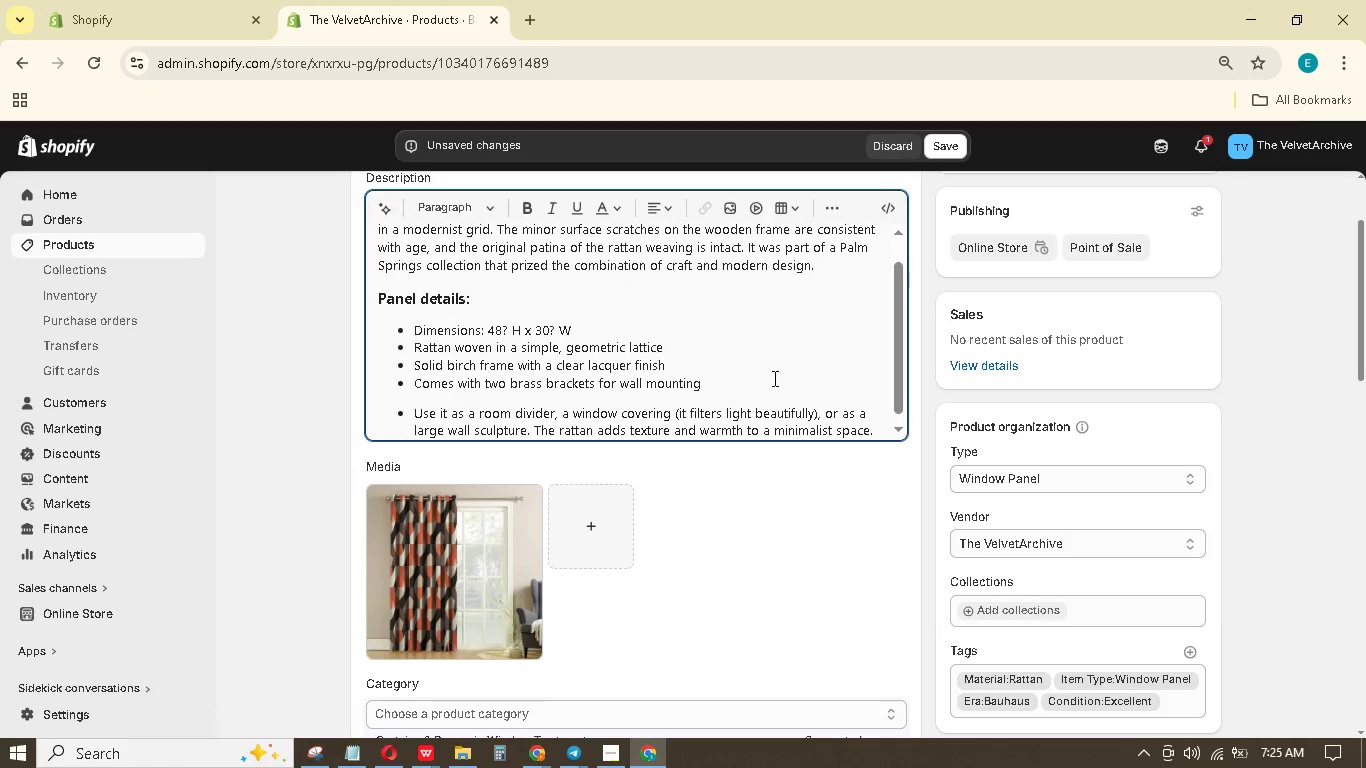 
key(Enter)
 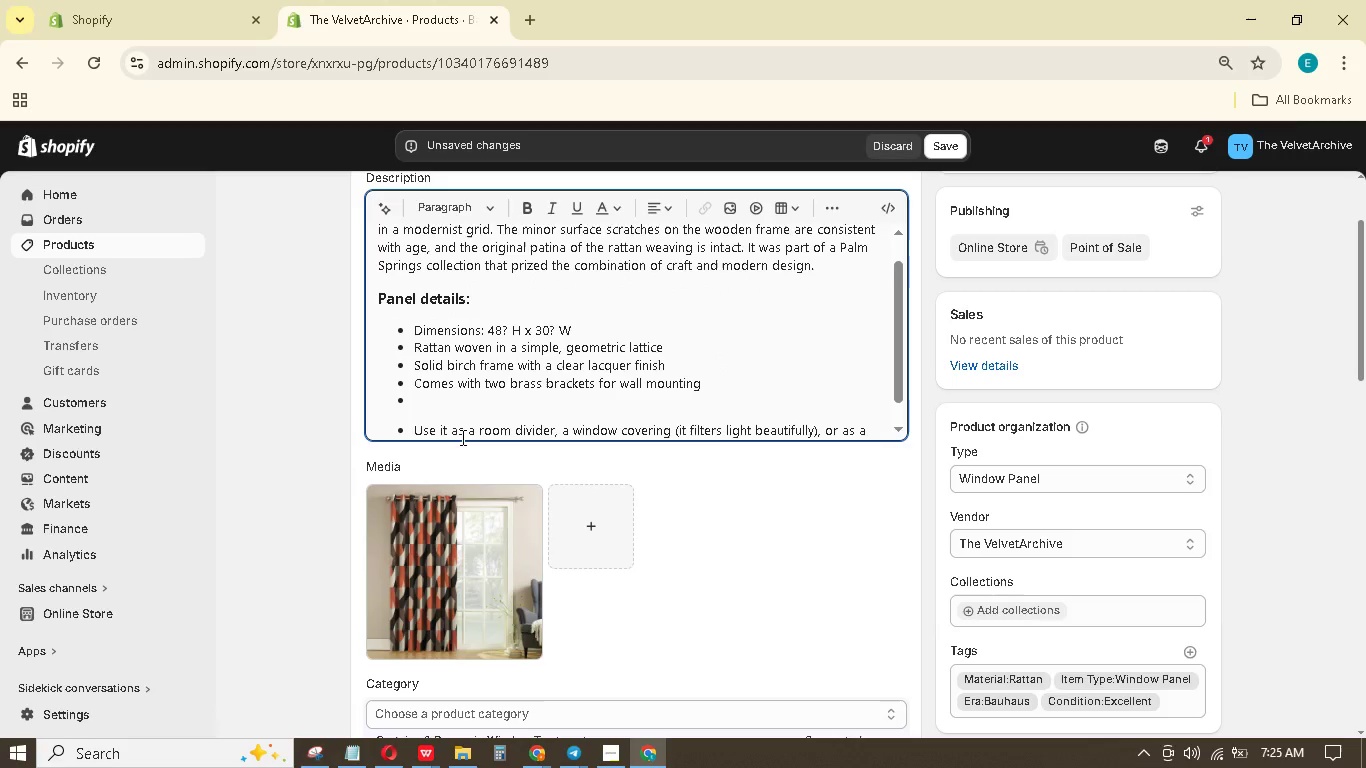 
key(Backspace)
 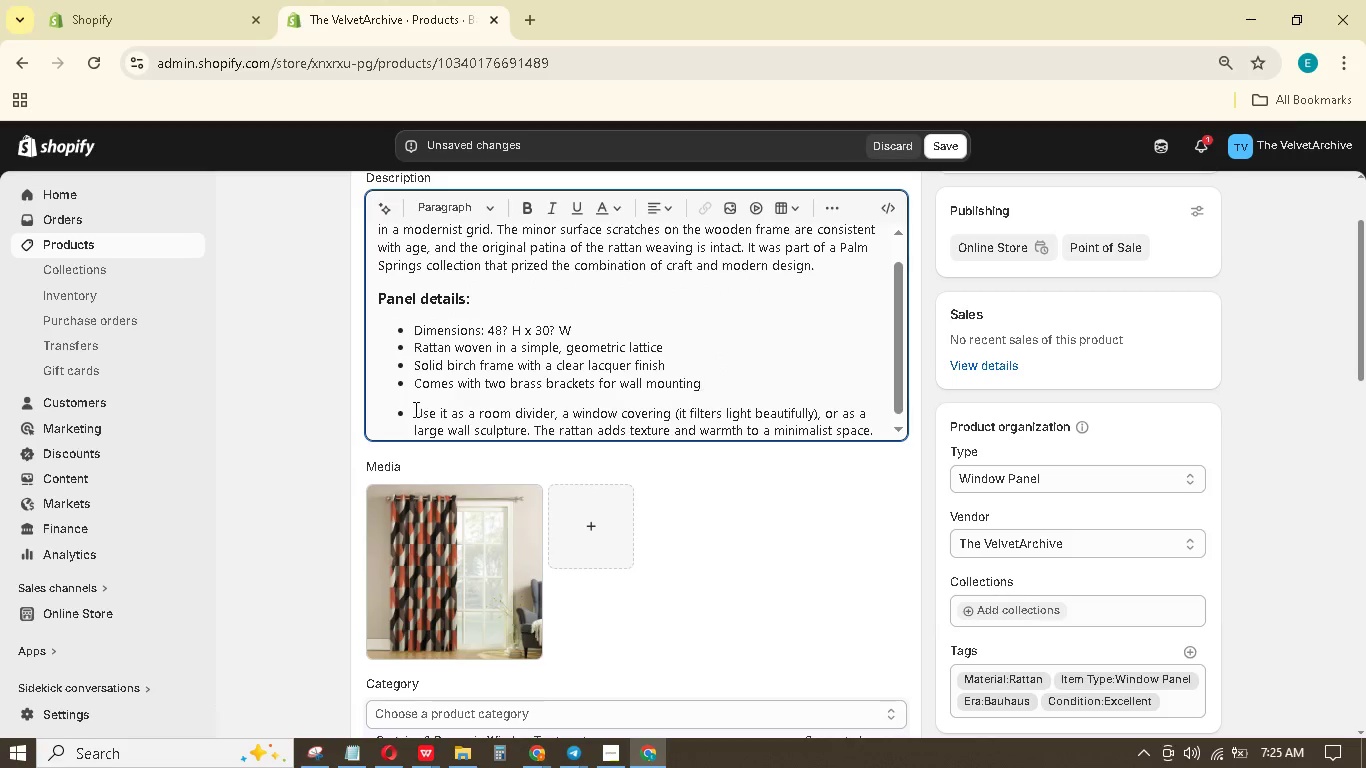 
left_click([413, 410])
 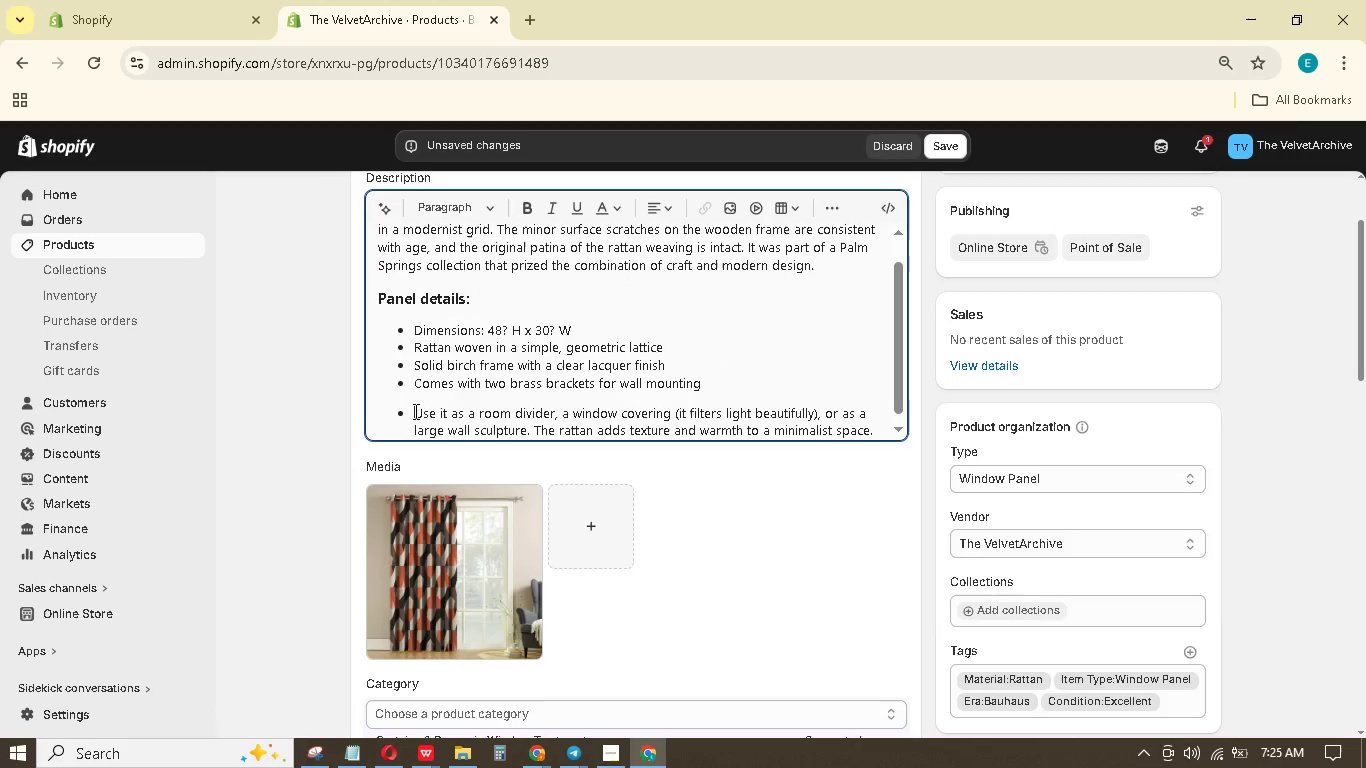 
key(Backspace)
 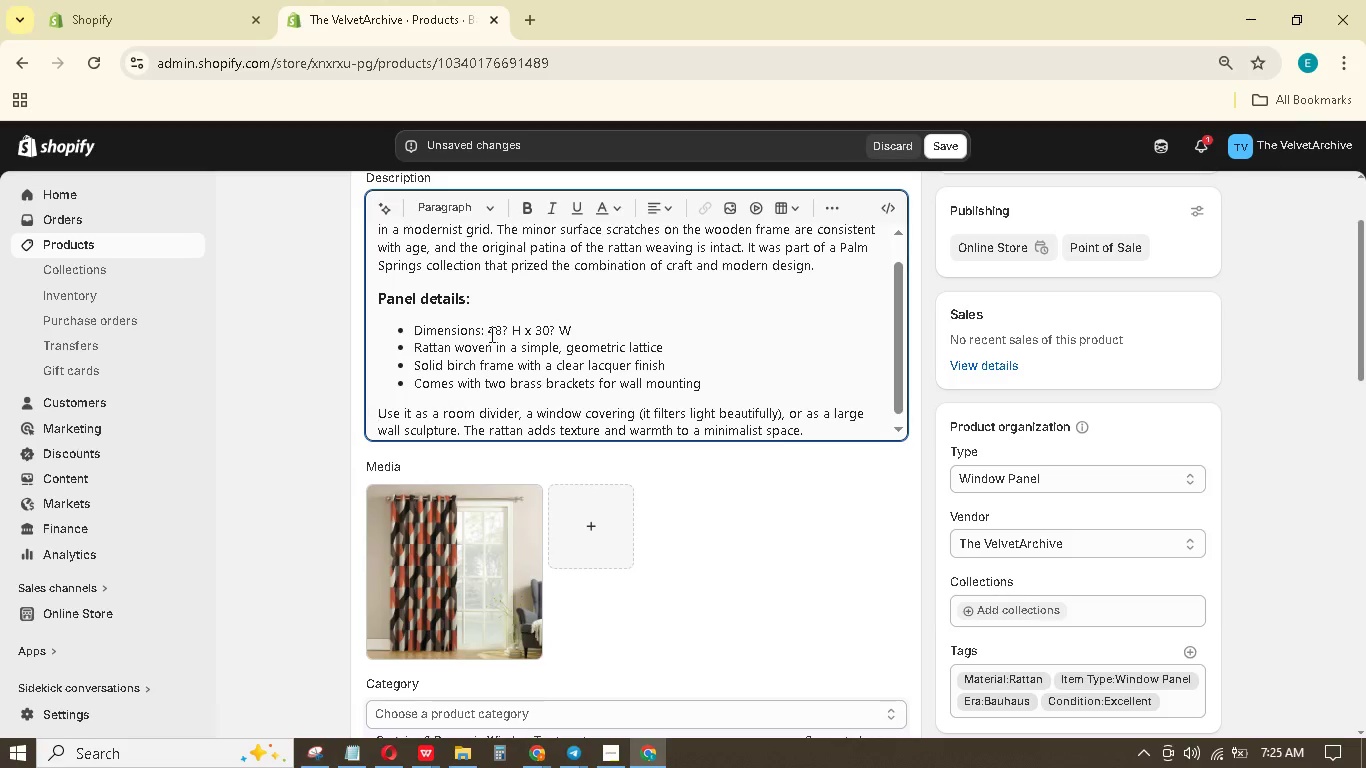 
scroll: coordinate [490, 332], scroll_direction: down, amount: 1.0
 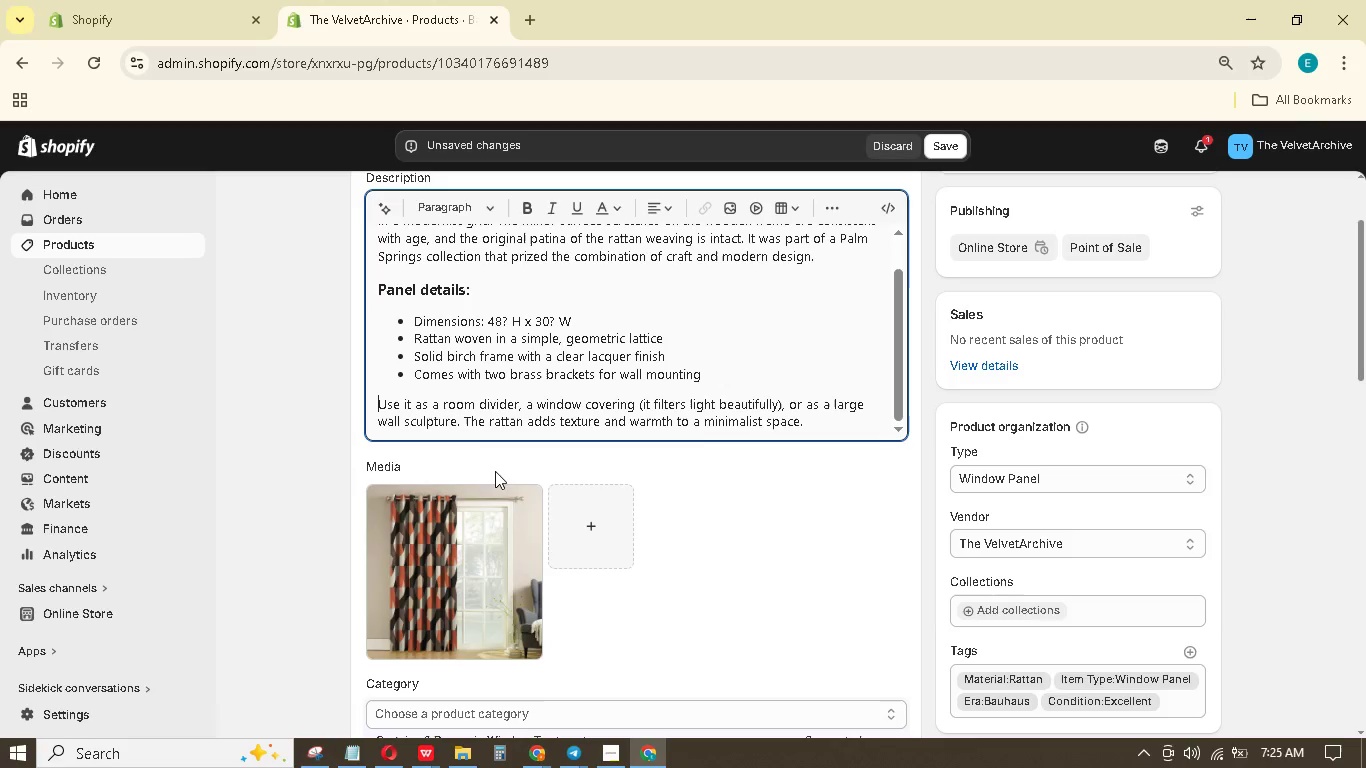 
mouse_move([522, 505])
 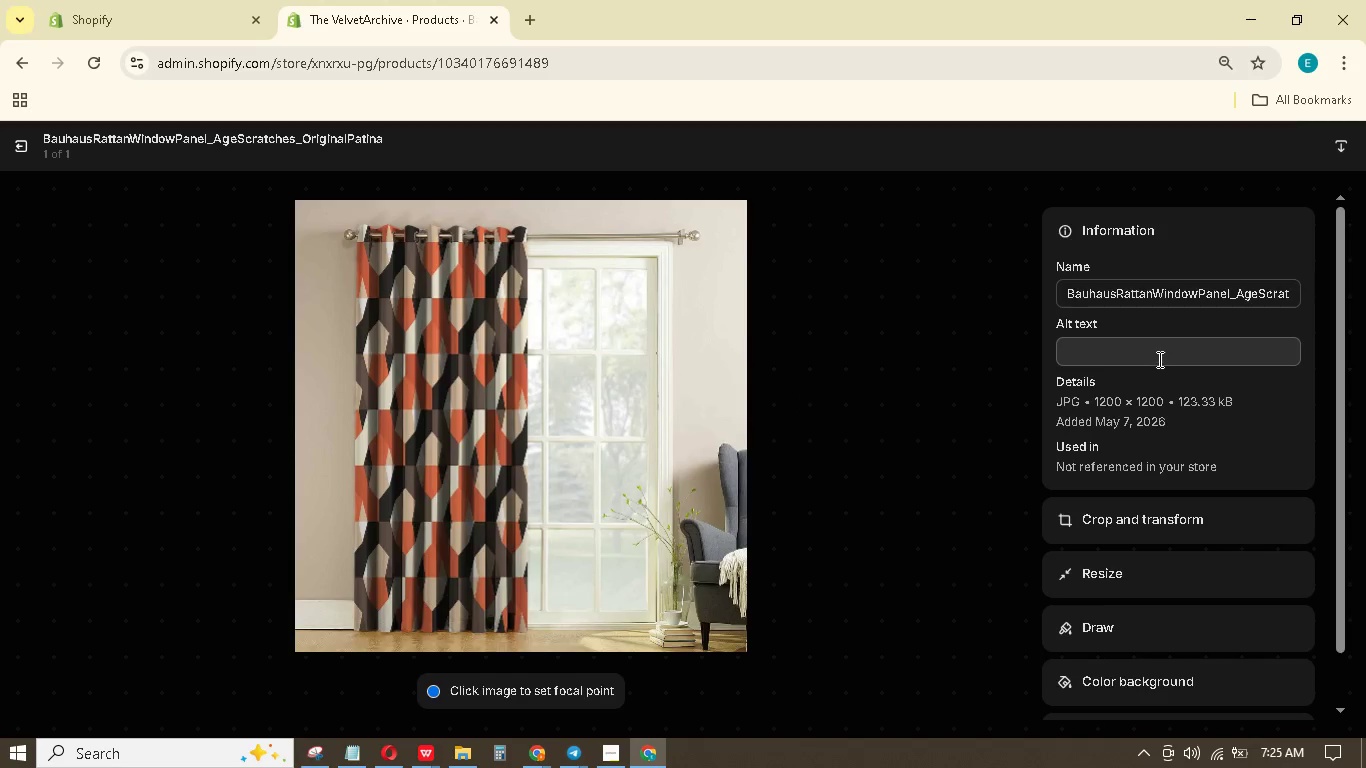 
left_click([1159, 356])
 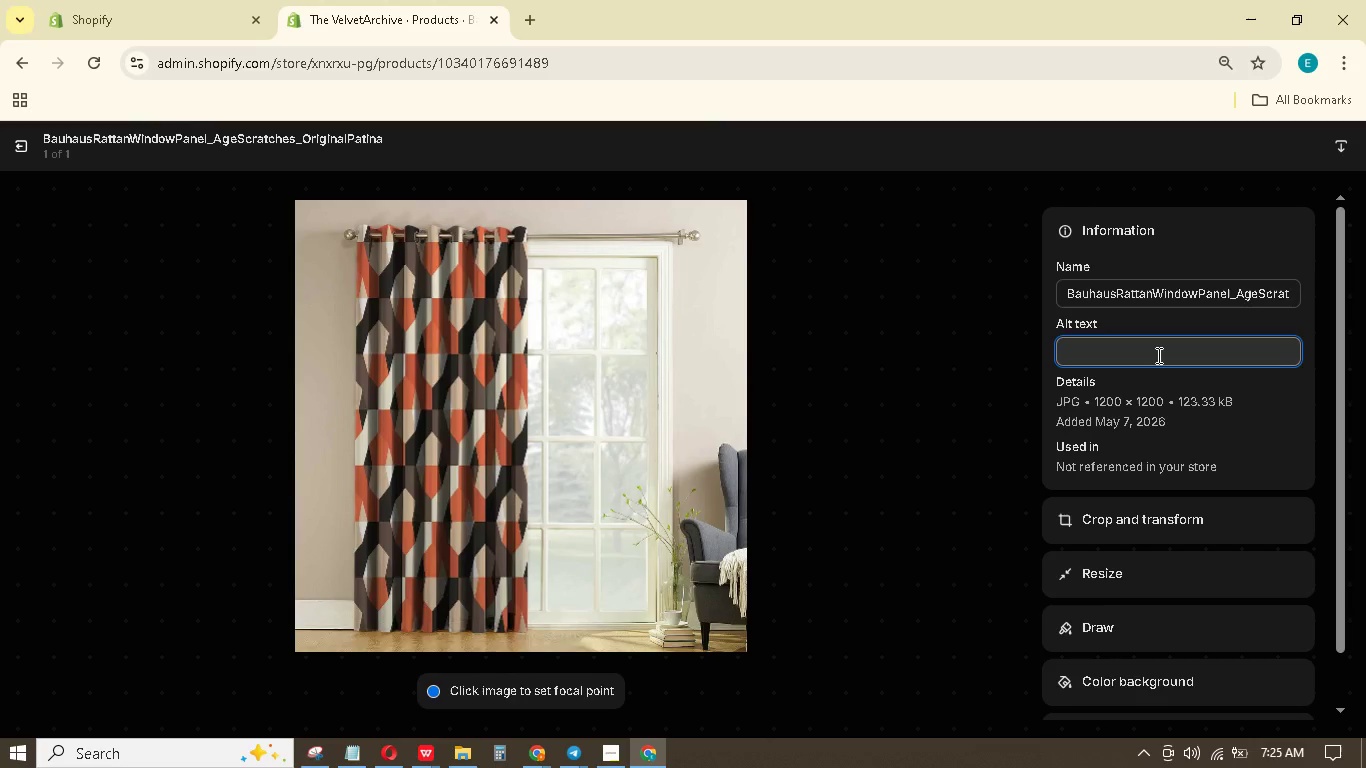 
type(Woven lattie and birch frame antique screen.)
 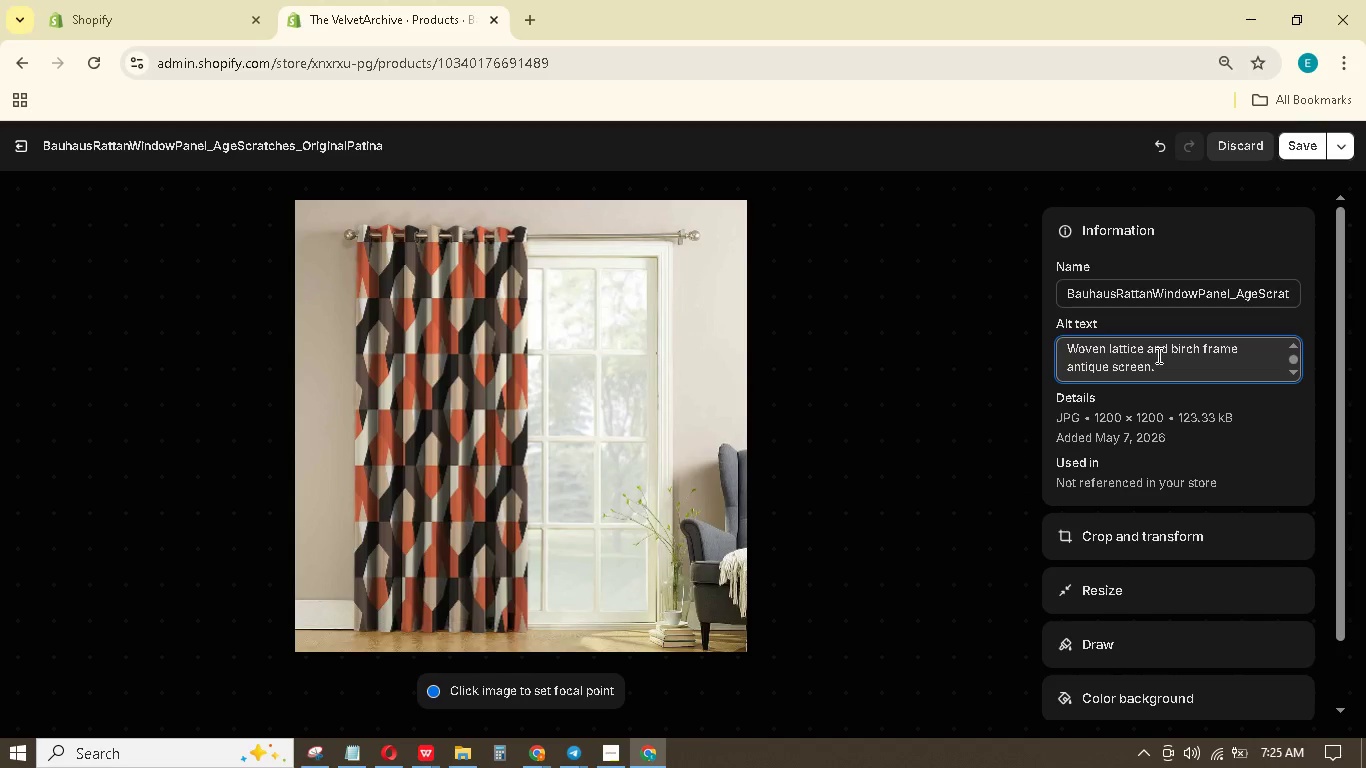 
left_click([1299, 150])
 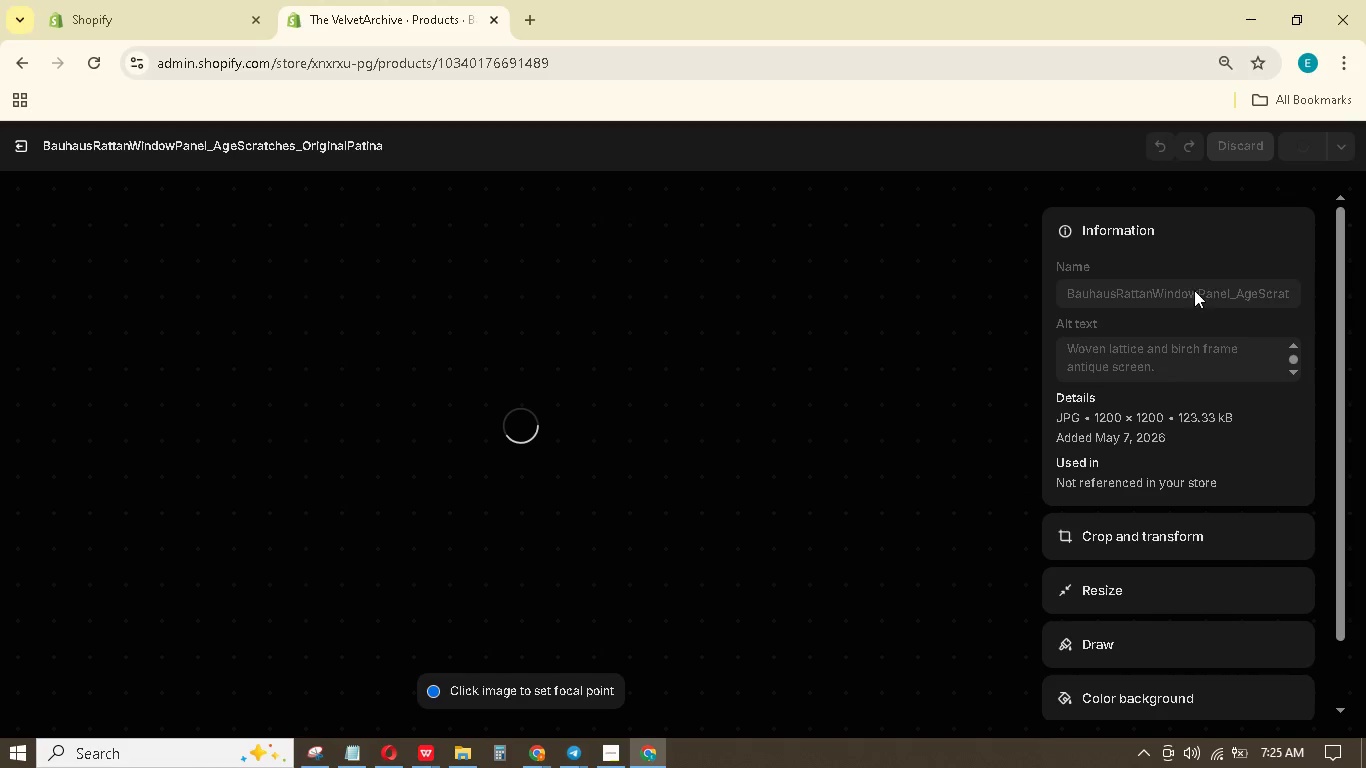 
wait(8.36)
 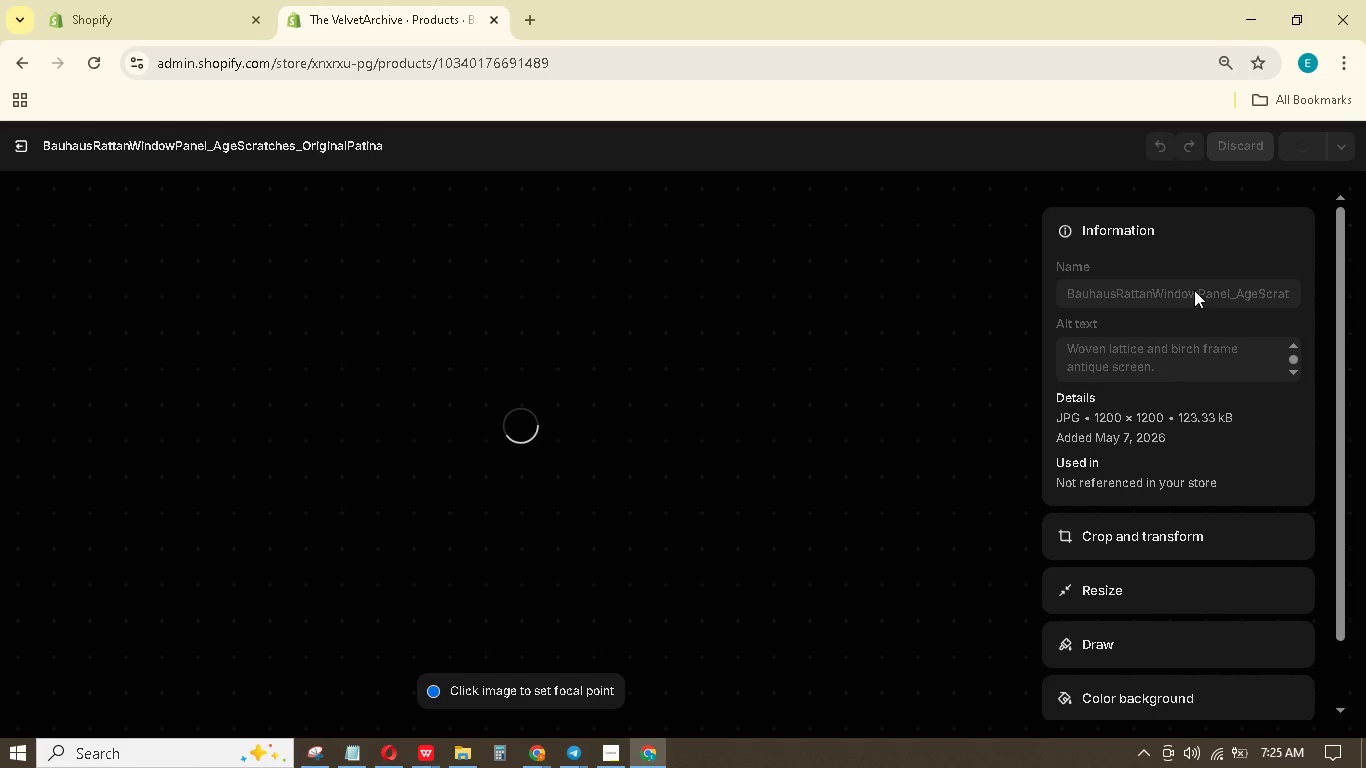 
mouse_move([37, 147])
 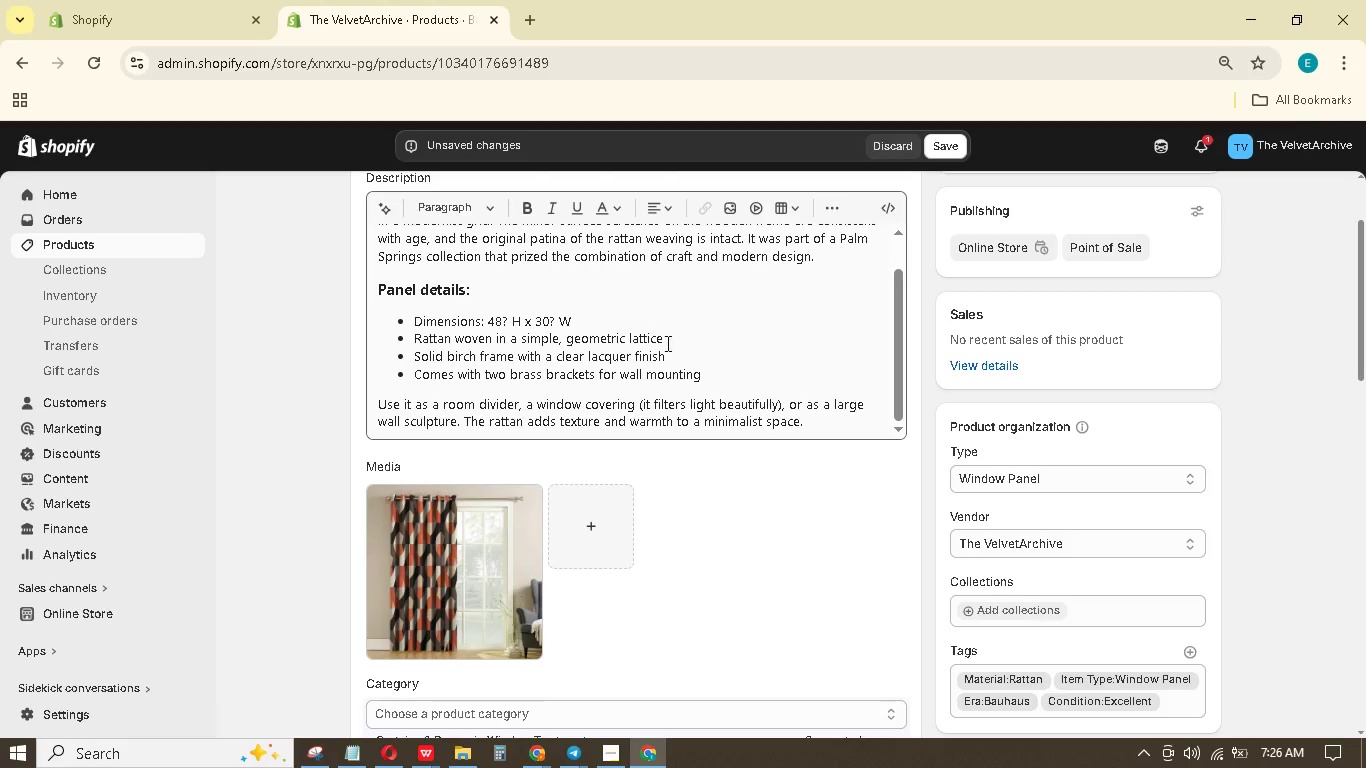 
scroll: coordinate [668, 345], scroll_direction: down, amount: 2.0
 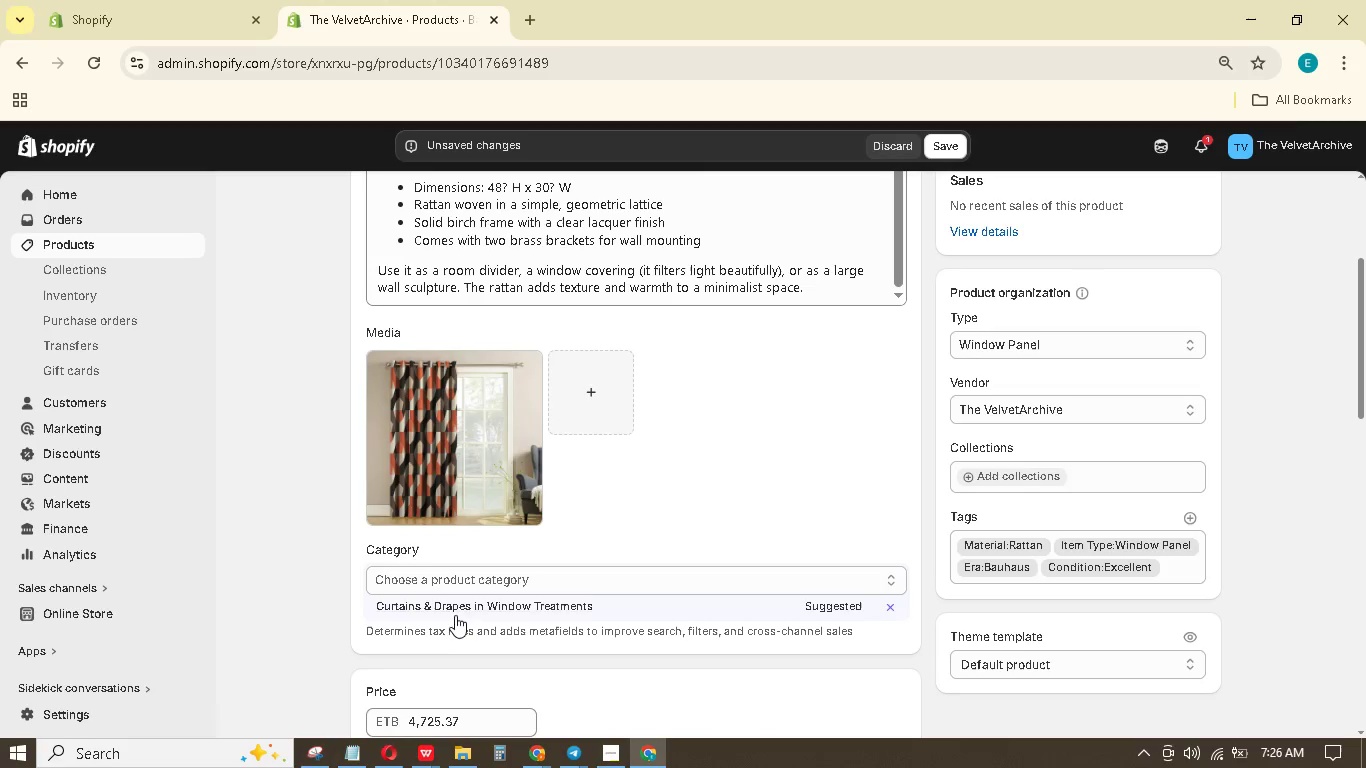 
left_click([462, 604])
 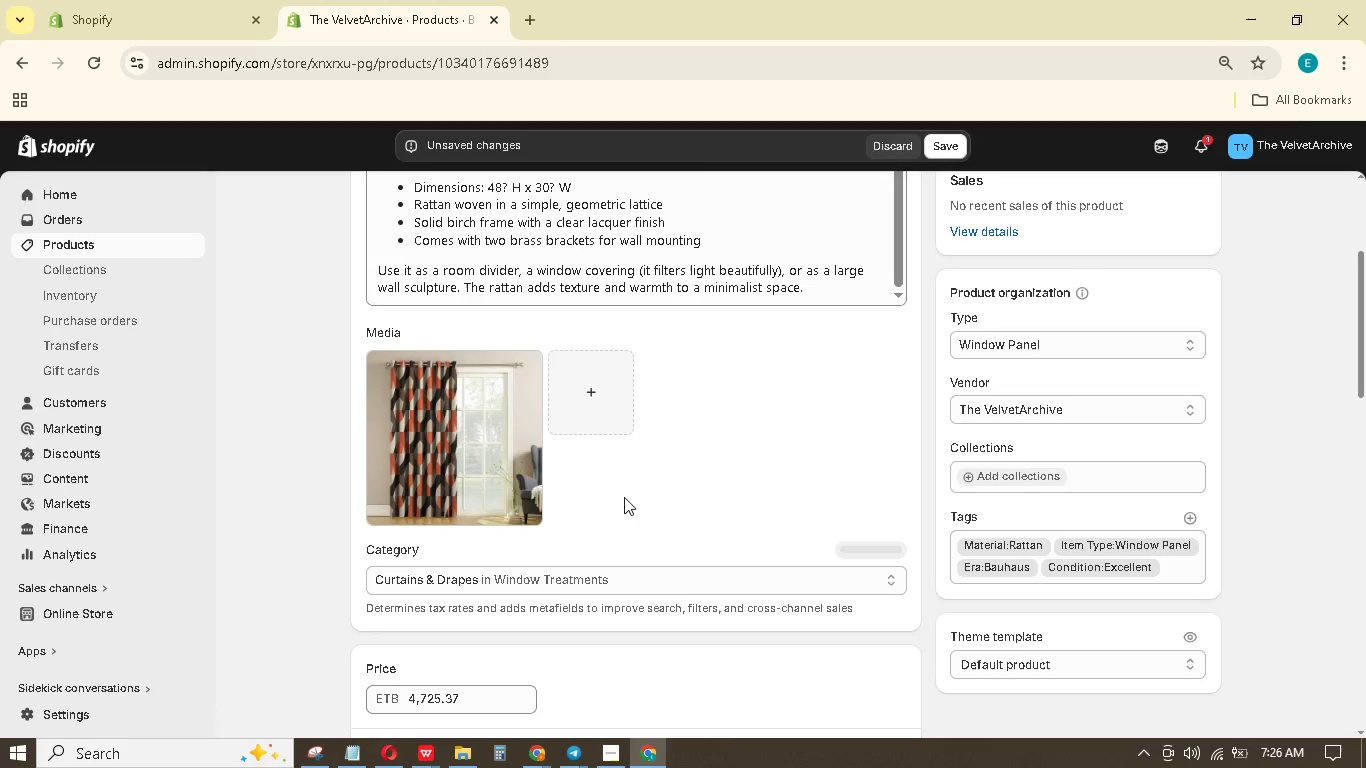 
scroll: coordinate [647, 482], scroll_direction: down, amount: 7.0
 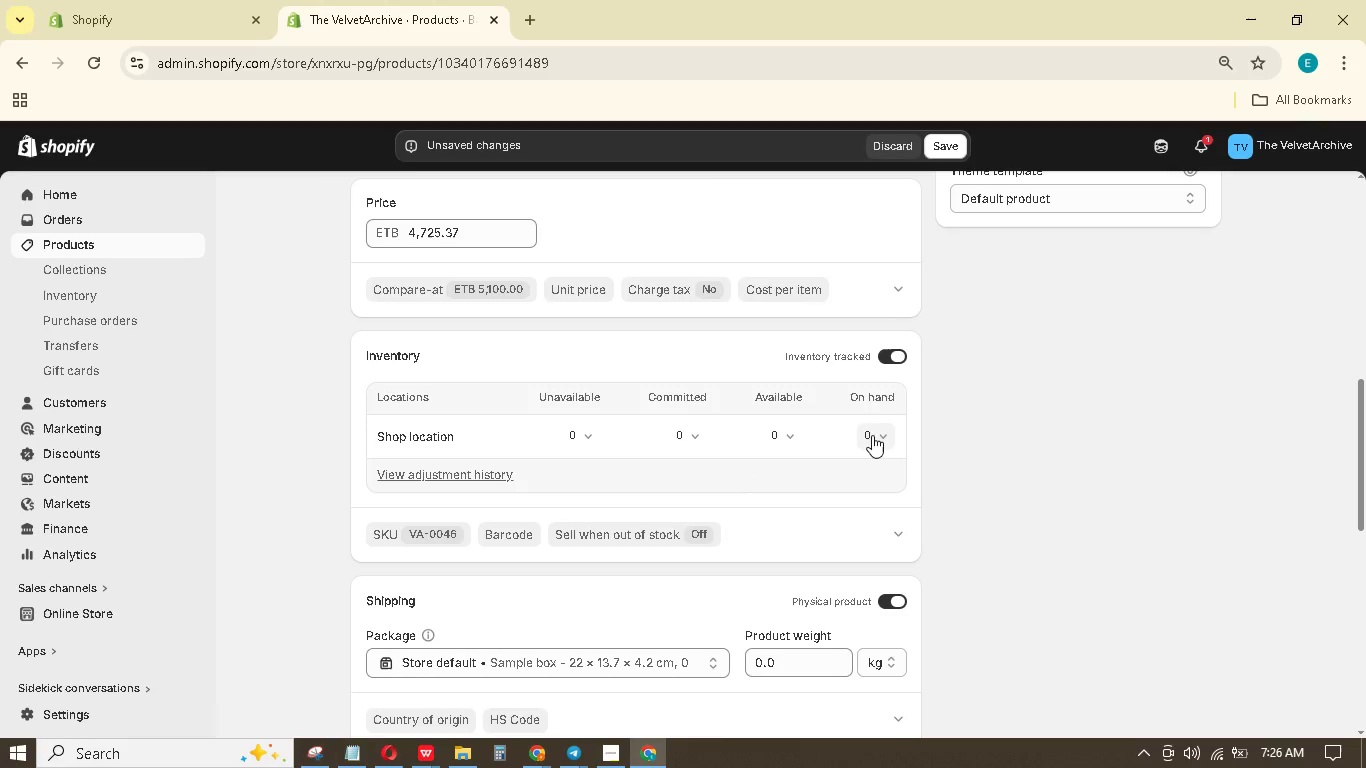 
left_click([872, 435])
 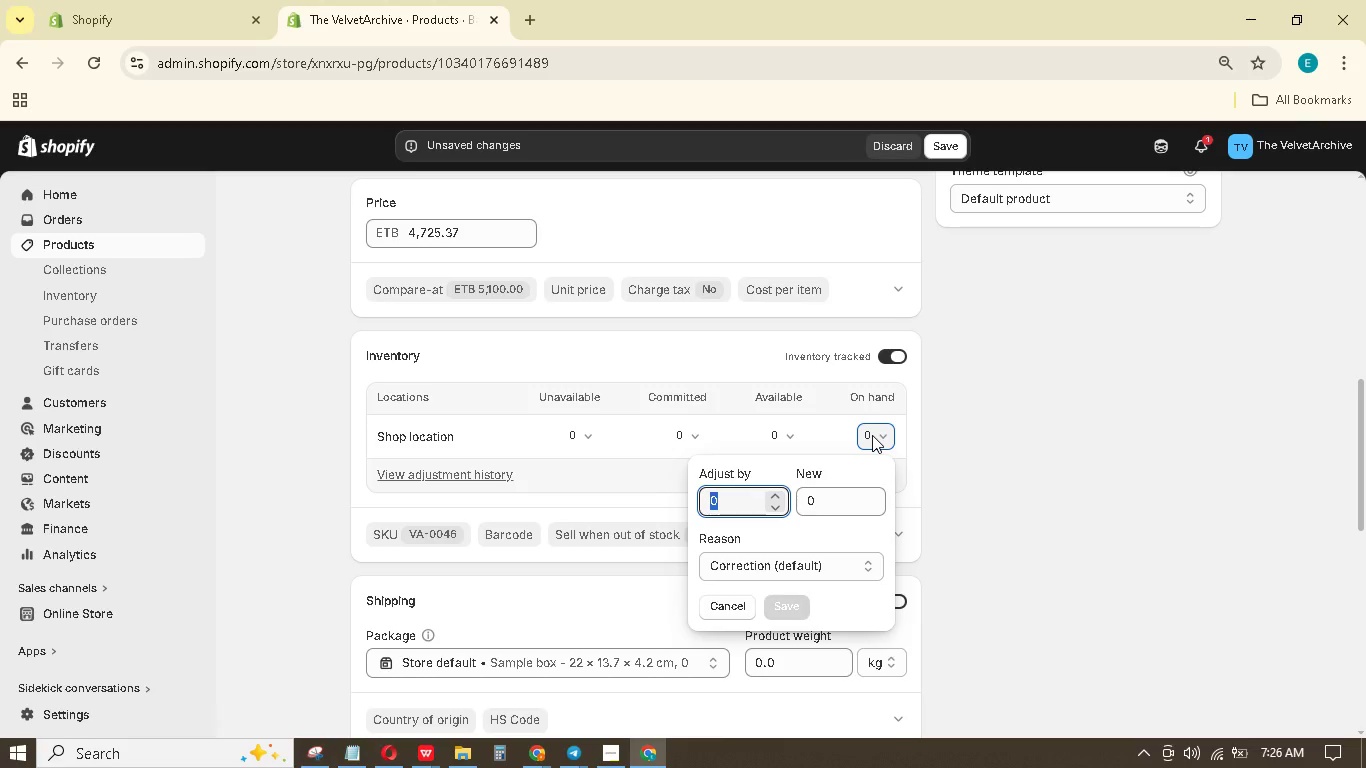 
key(1)
 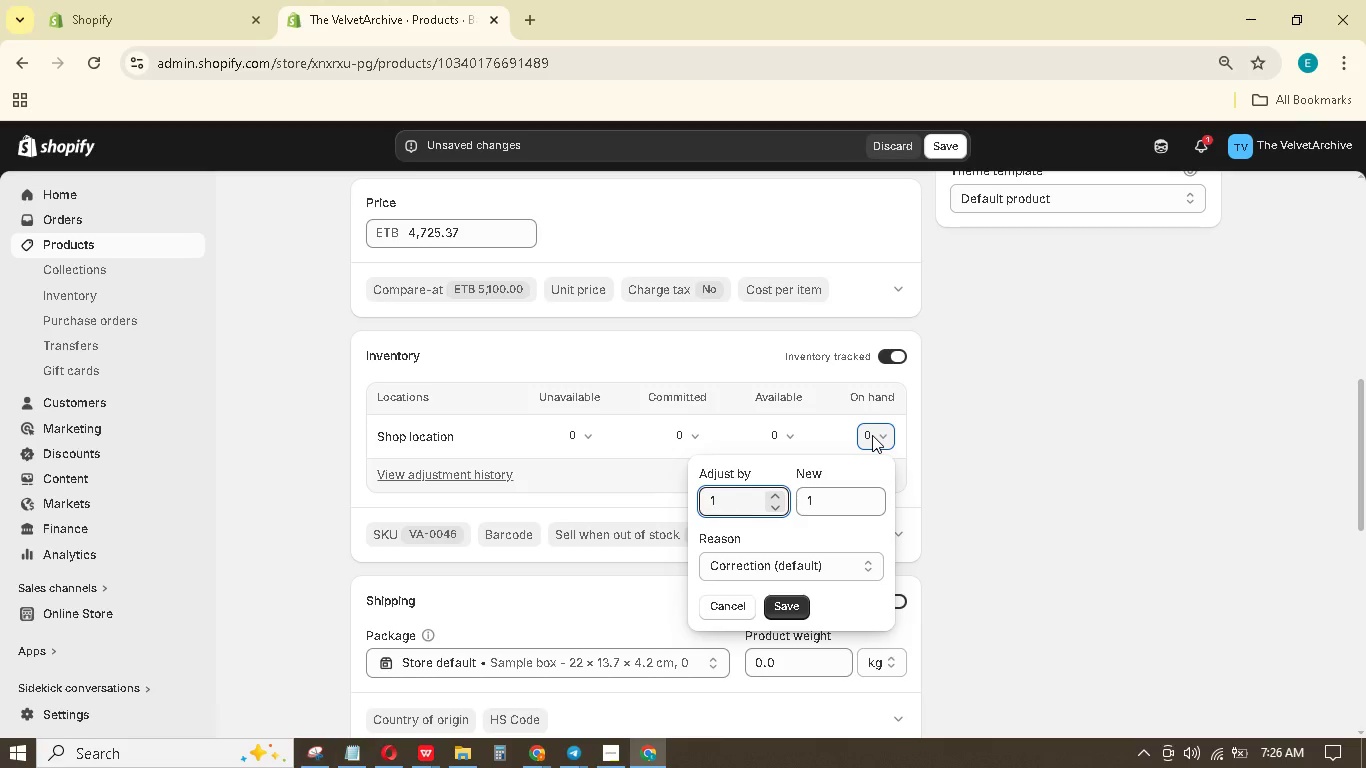 
key(Enter)
 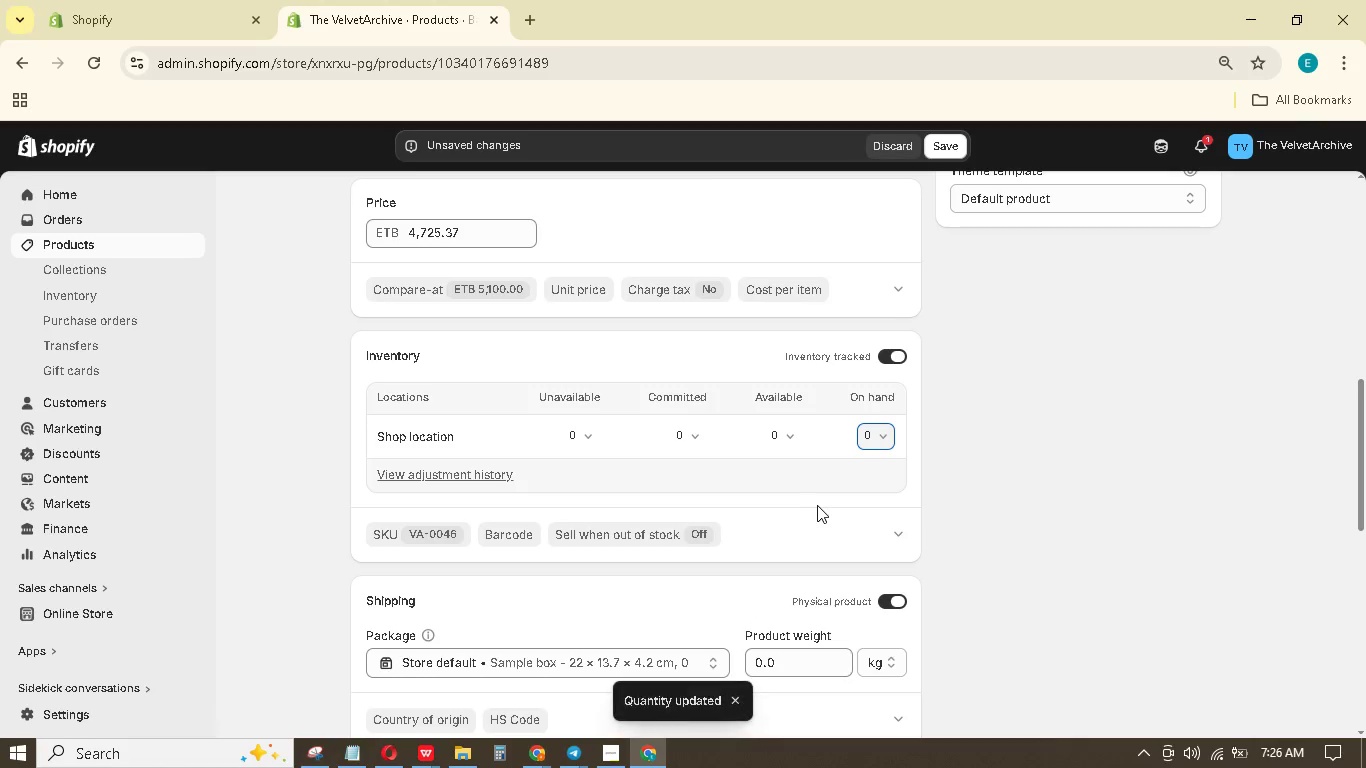 
scroll: coordinate [742, 634], scroll_direction: up, amount: 7.0
 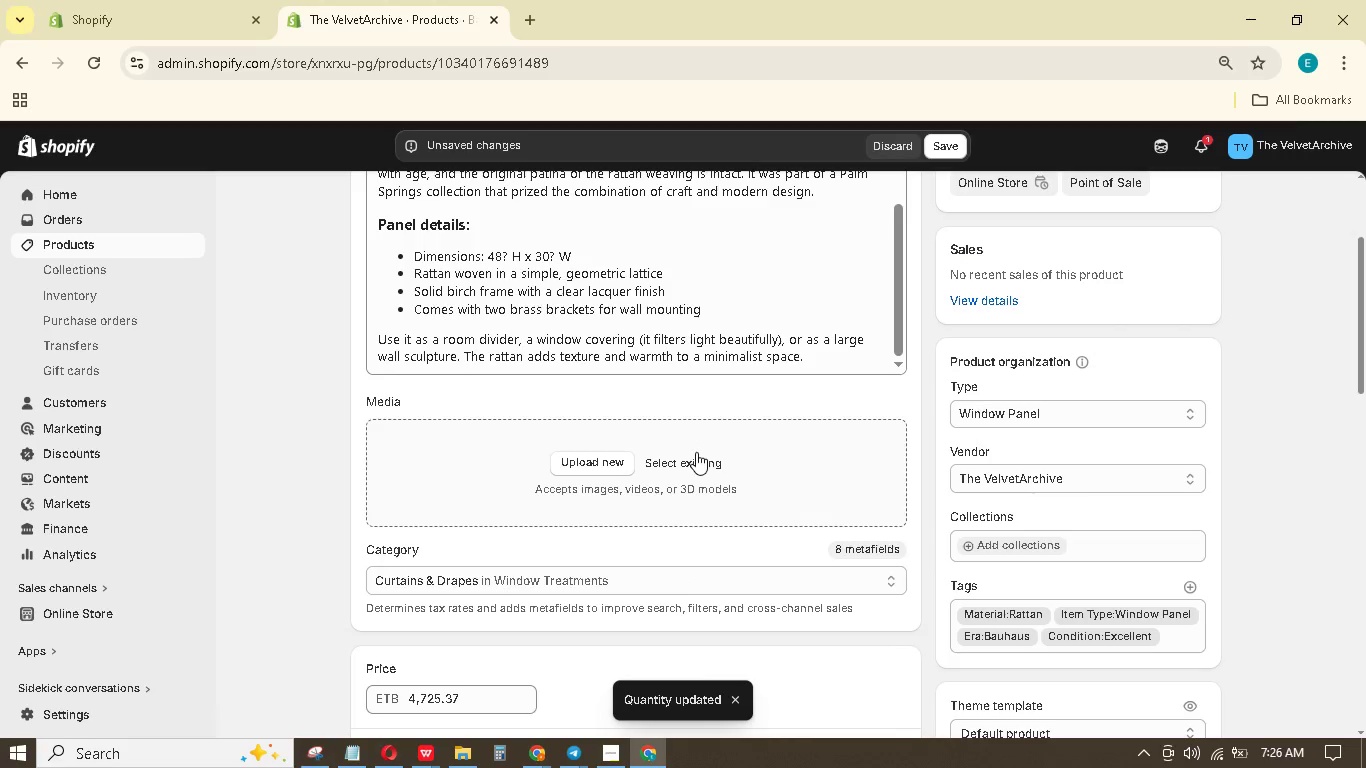 
left_click([697, 457])
 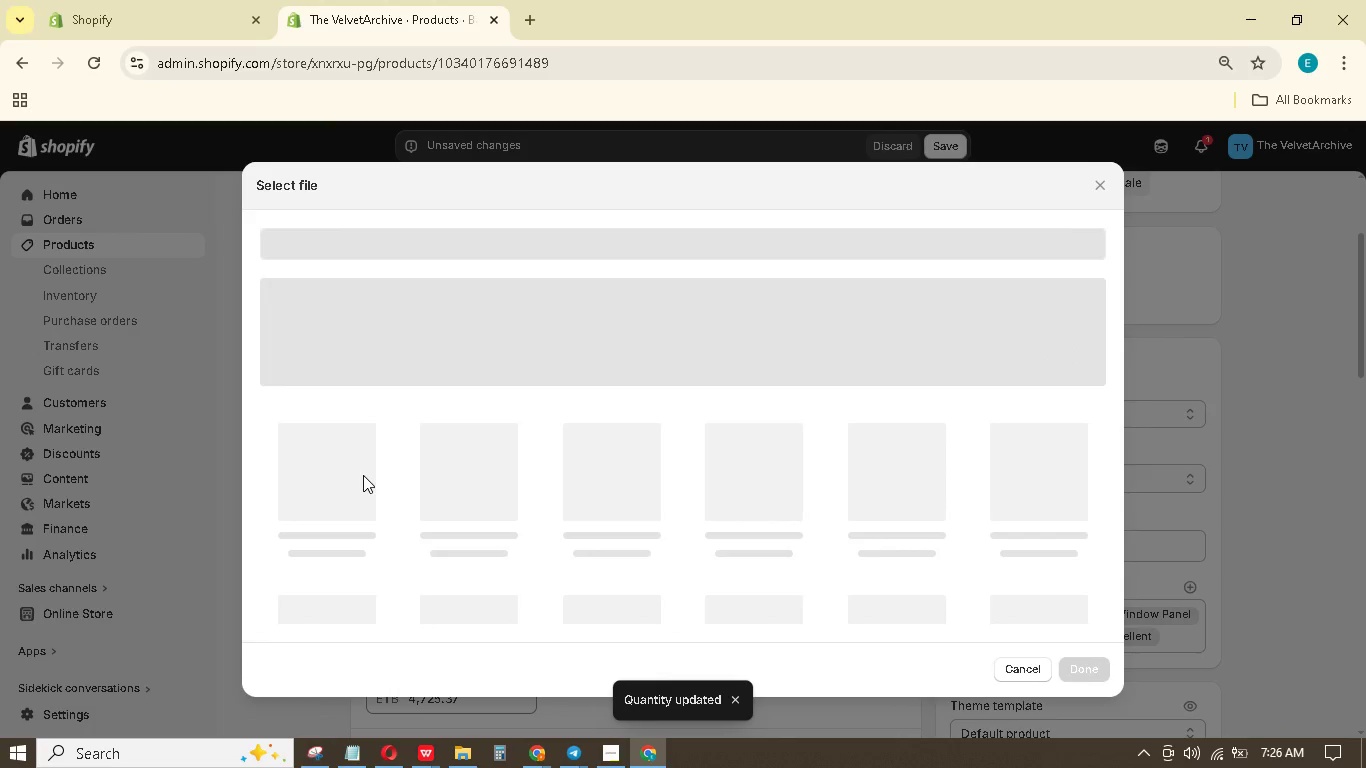 
left_click([363, 475])
 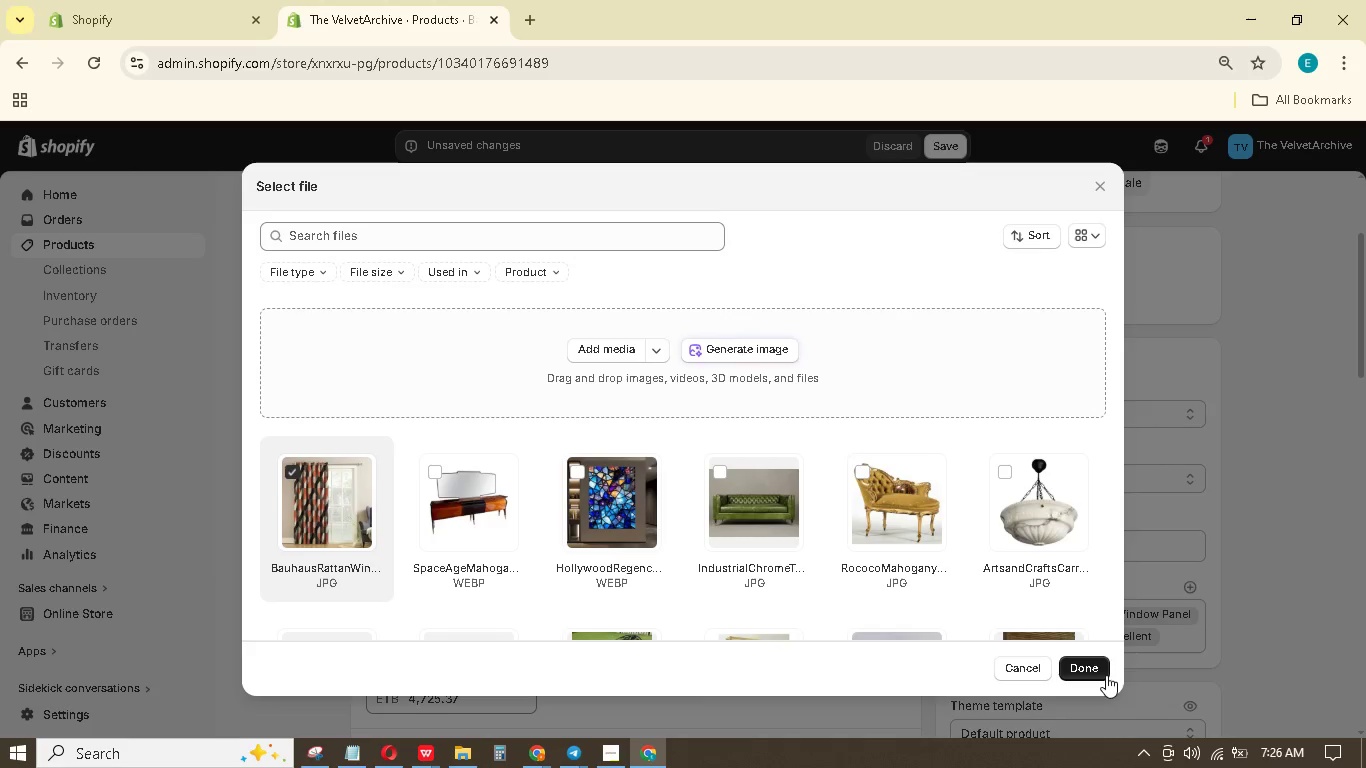 
left_click([1103, 674])
 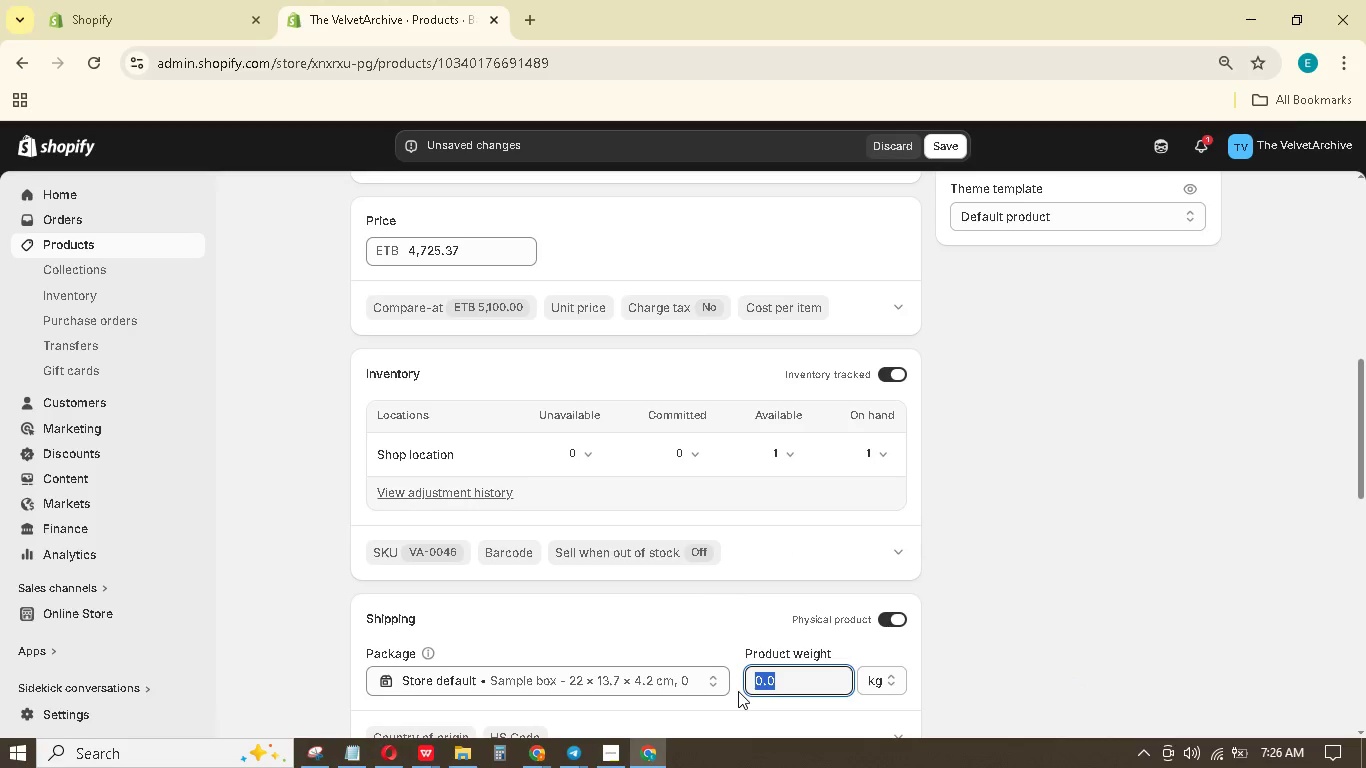 
wait(5.94)
 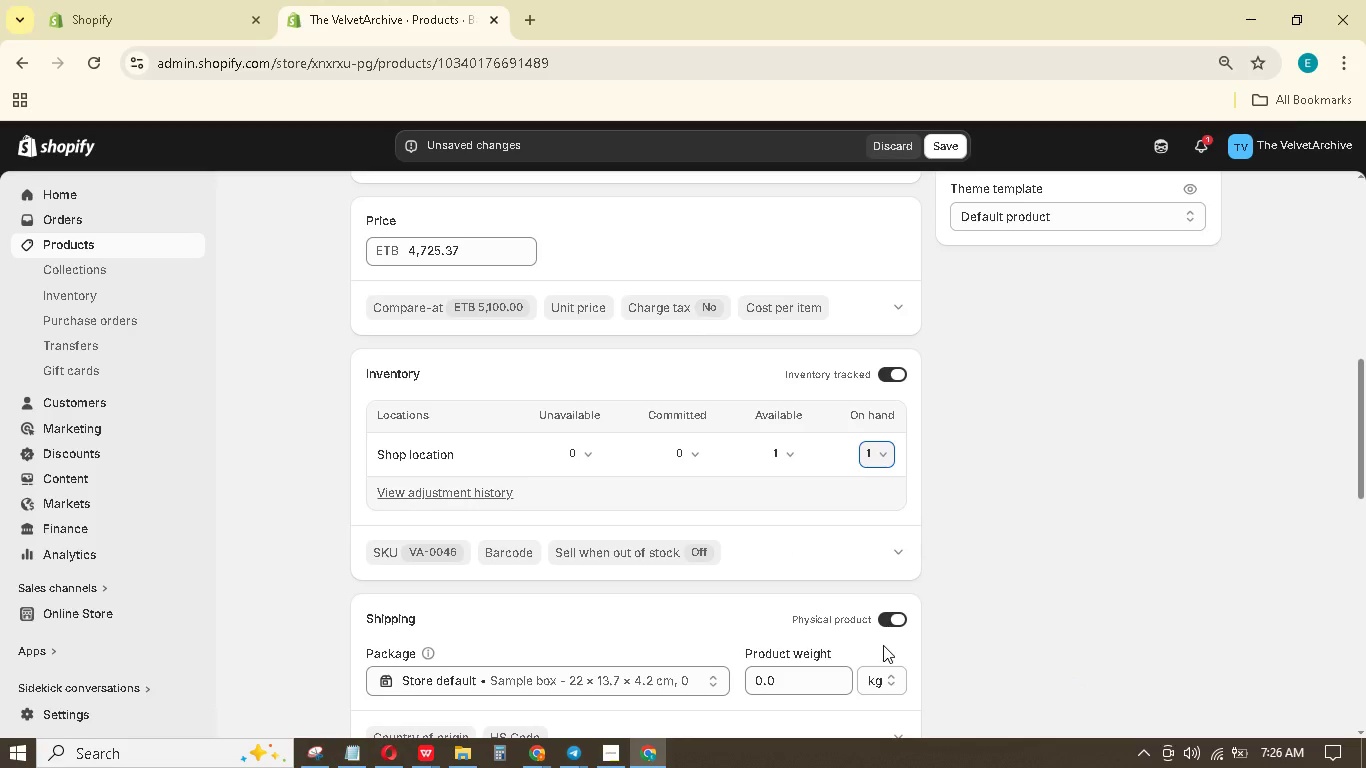 
key(Numpad3)
 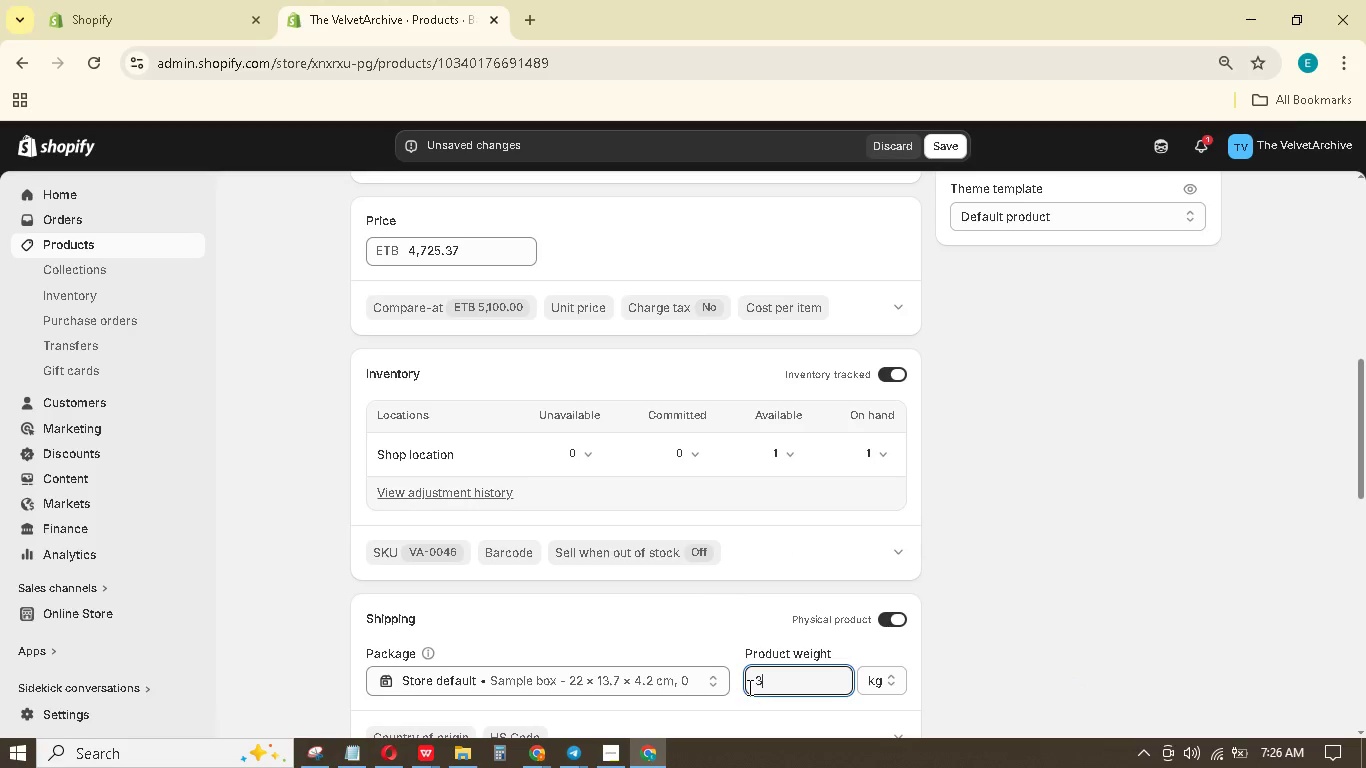 
key(NumpadDecimal)
 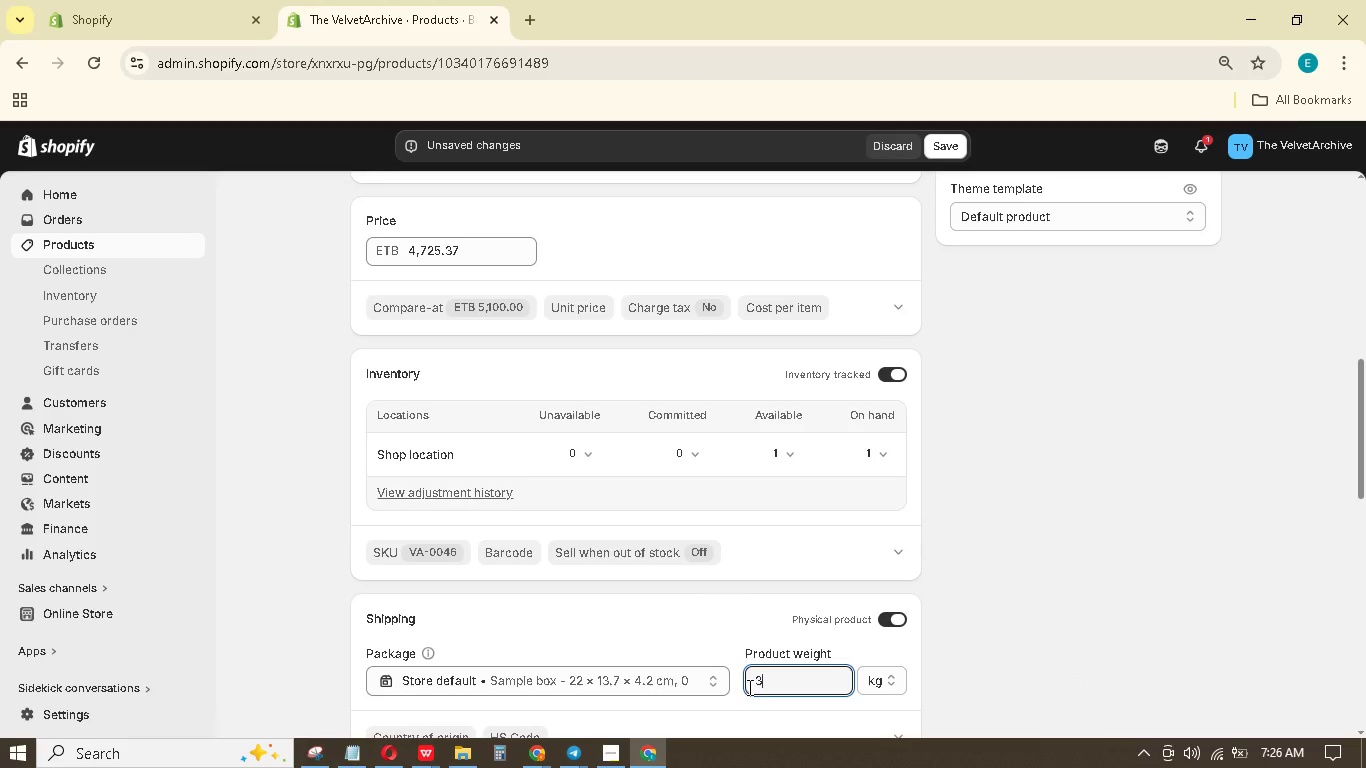 
key(Numpad6)
 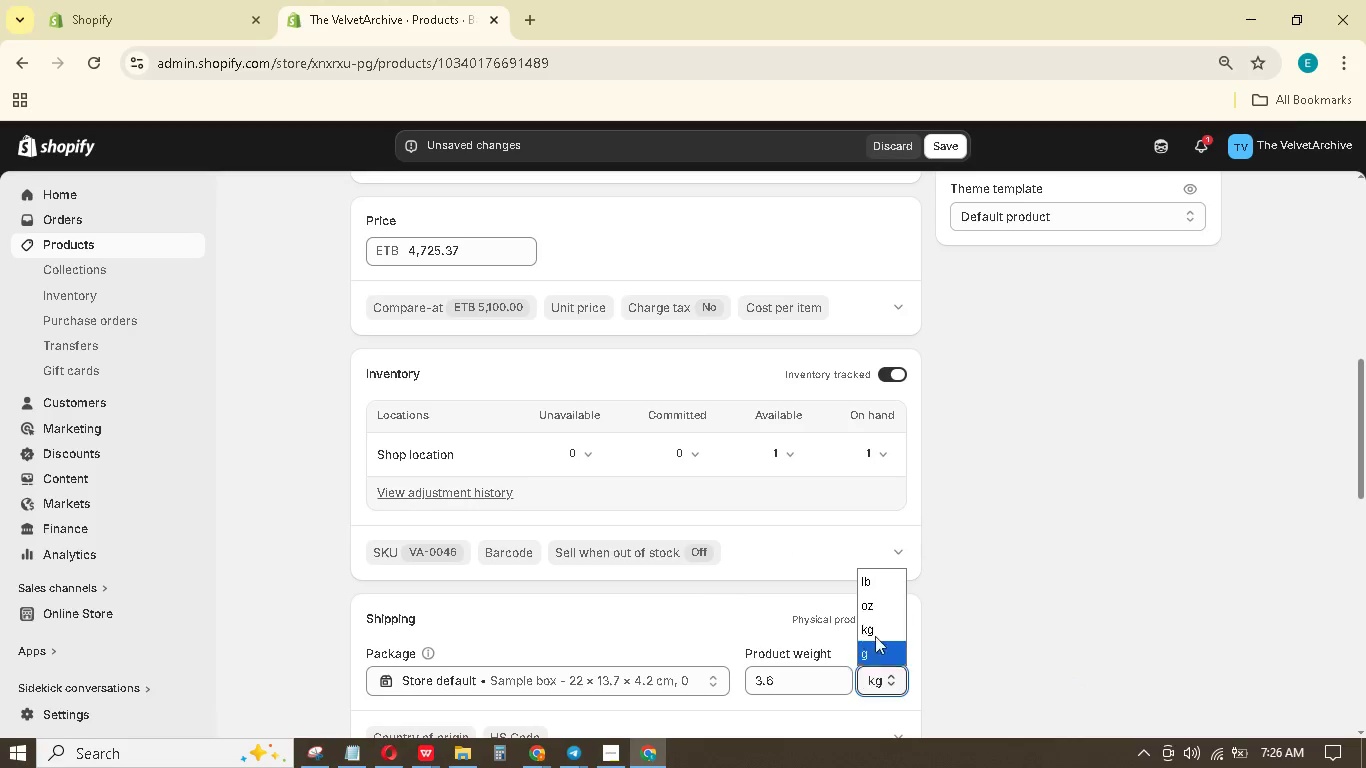 
left_click([876, 588])
 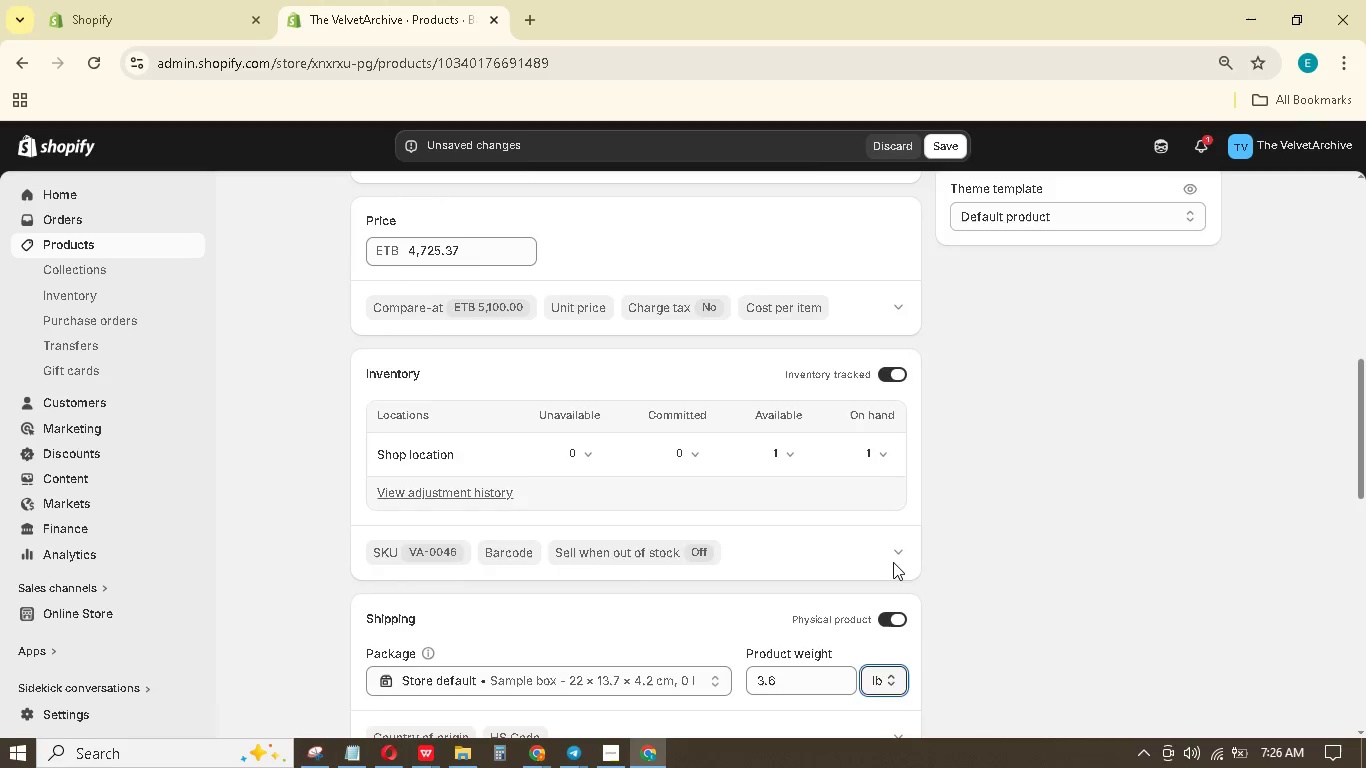 
scroll: coordinate [895, 554], scroll_direction: down, amount: 10.0
 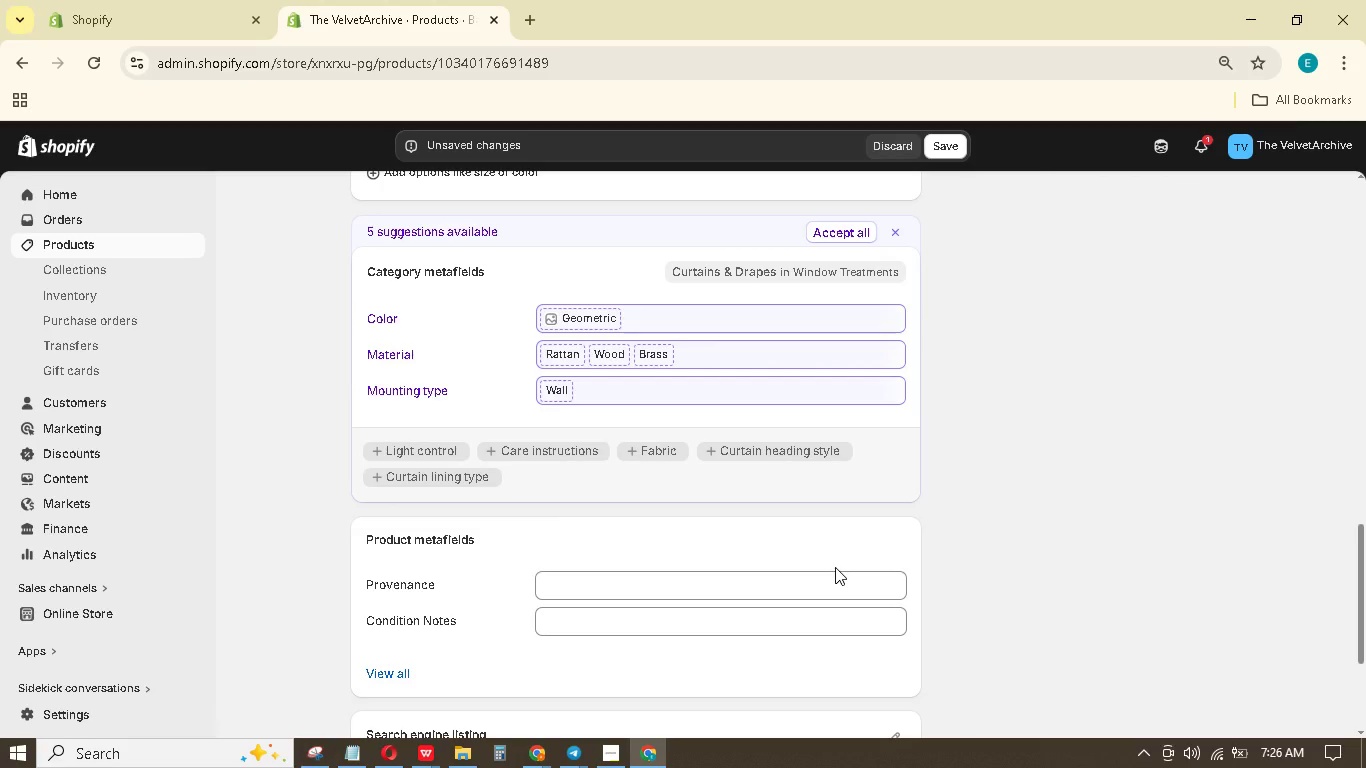 
left_click([746, 582])
 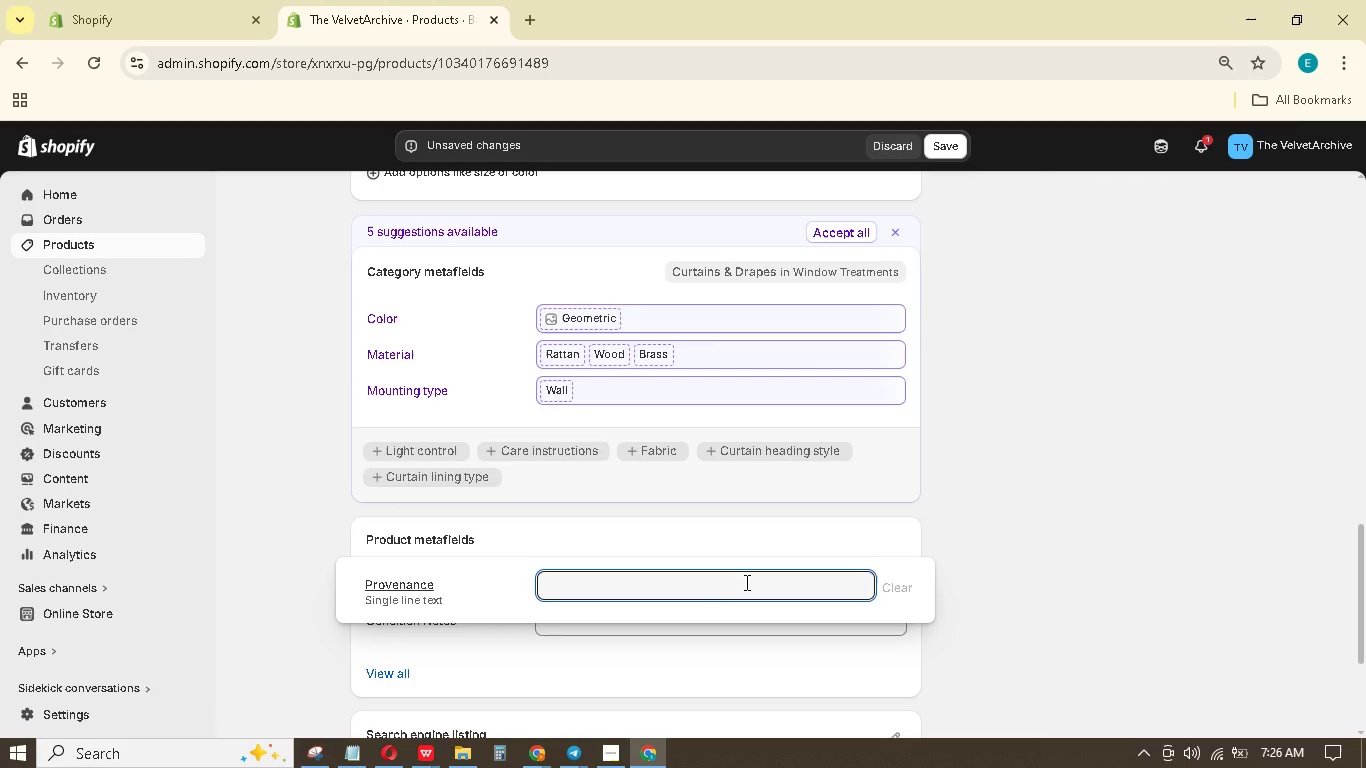 
type(Part of a curated mid-centuy collection in Palm Springs.)
 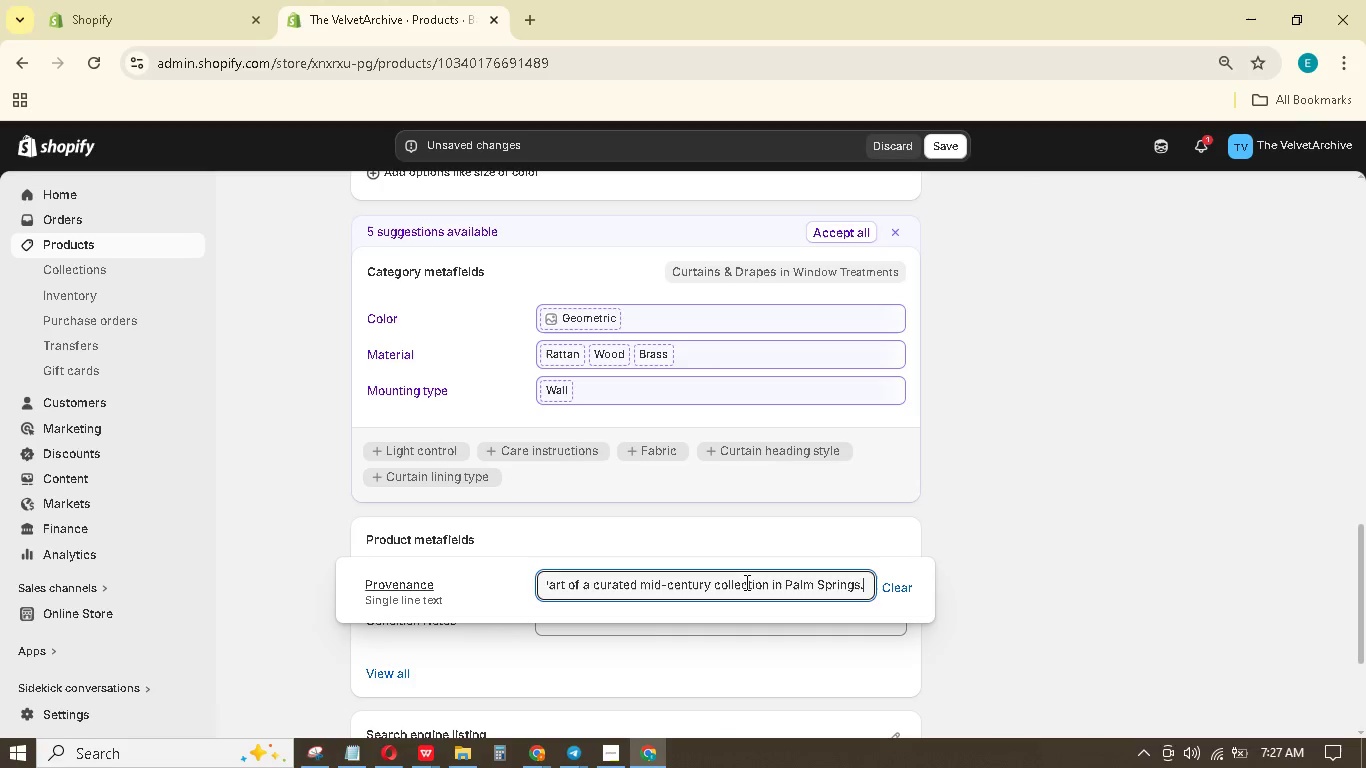 
left_click([1086, 523])
 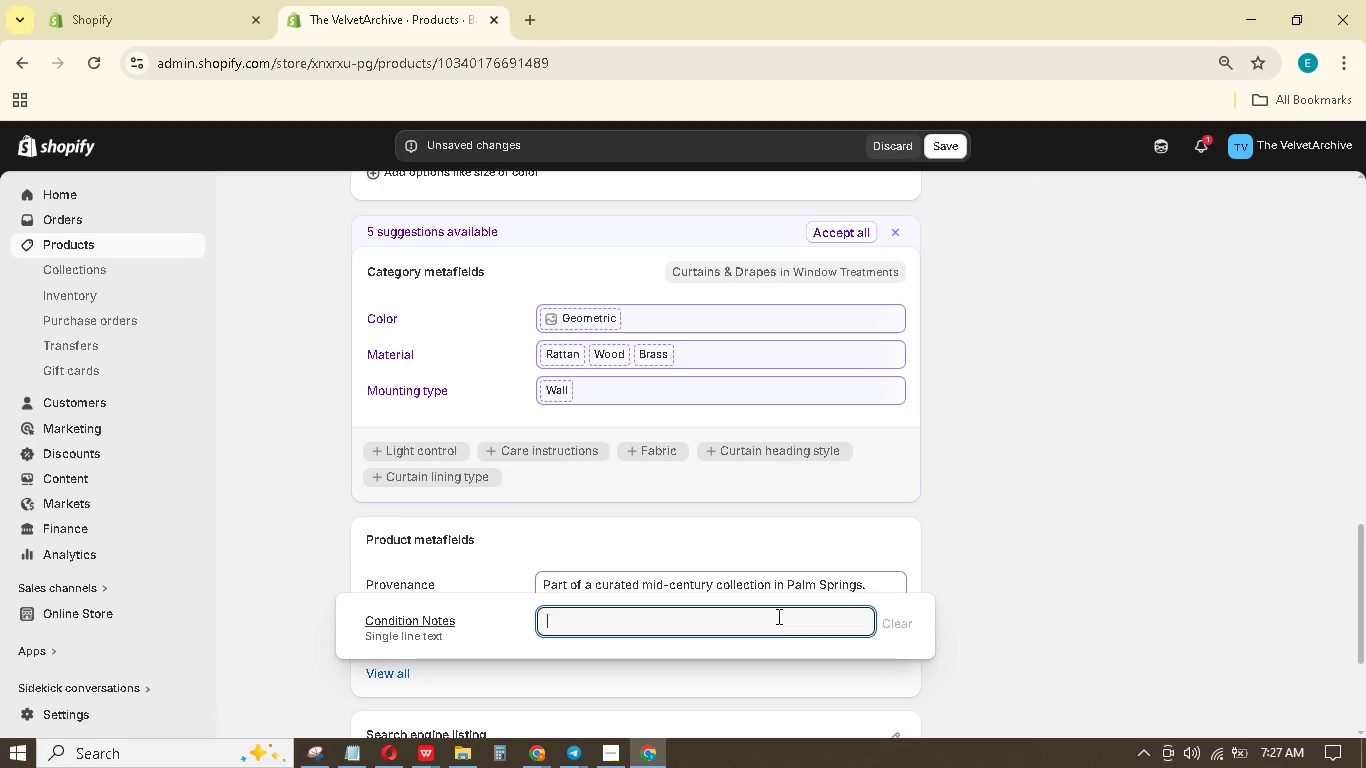 
type(Minor surface)
 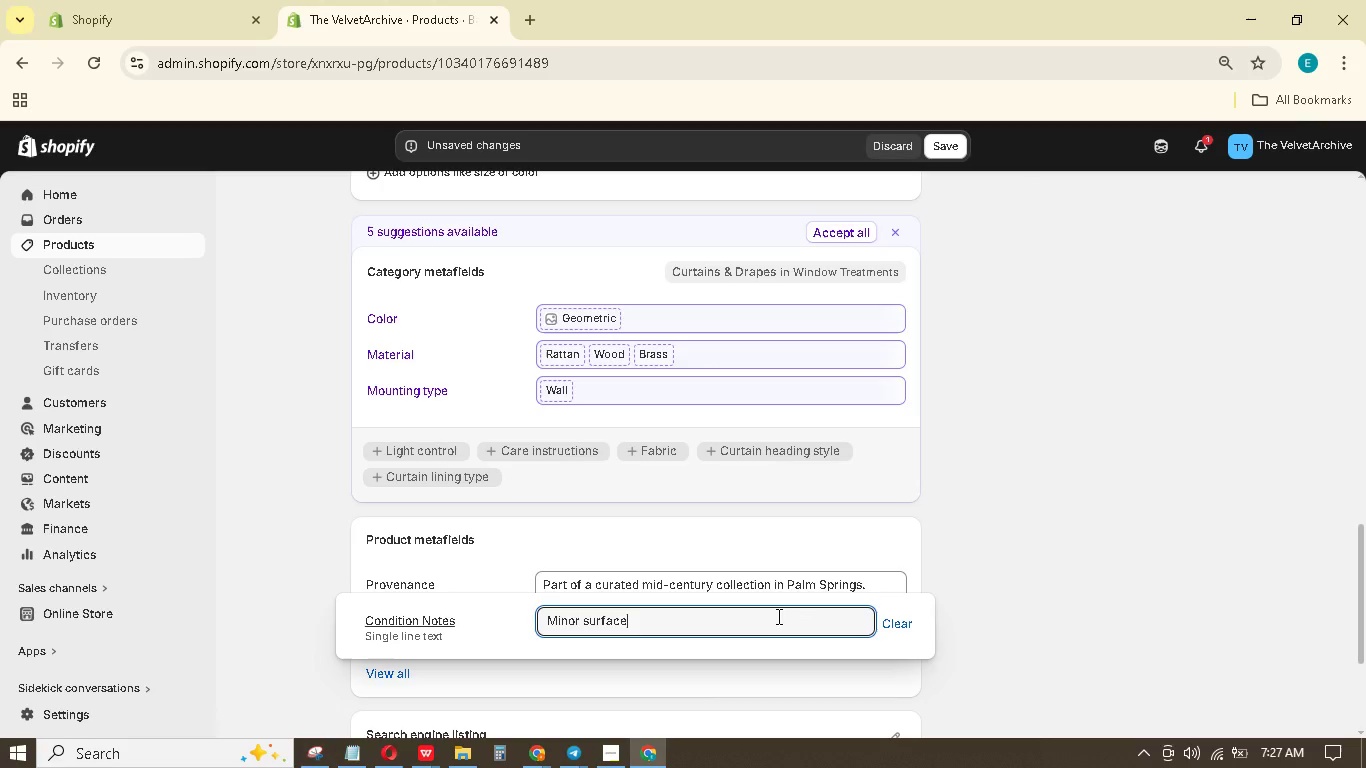 
type( scratches consistent with age; original patina preerved.)
 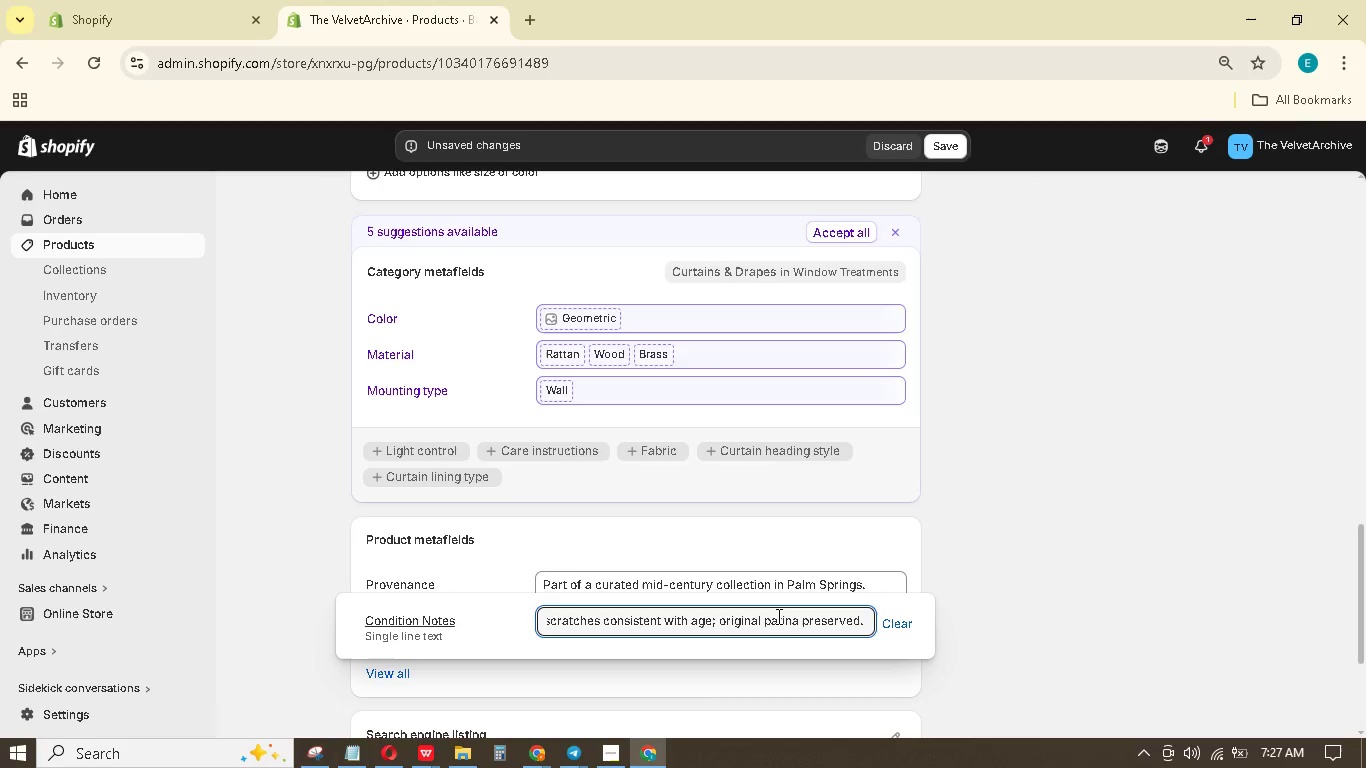 
left_click([951, 511])
 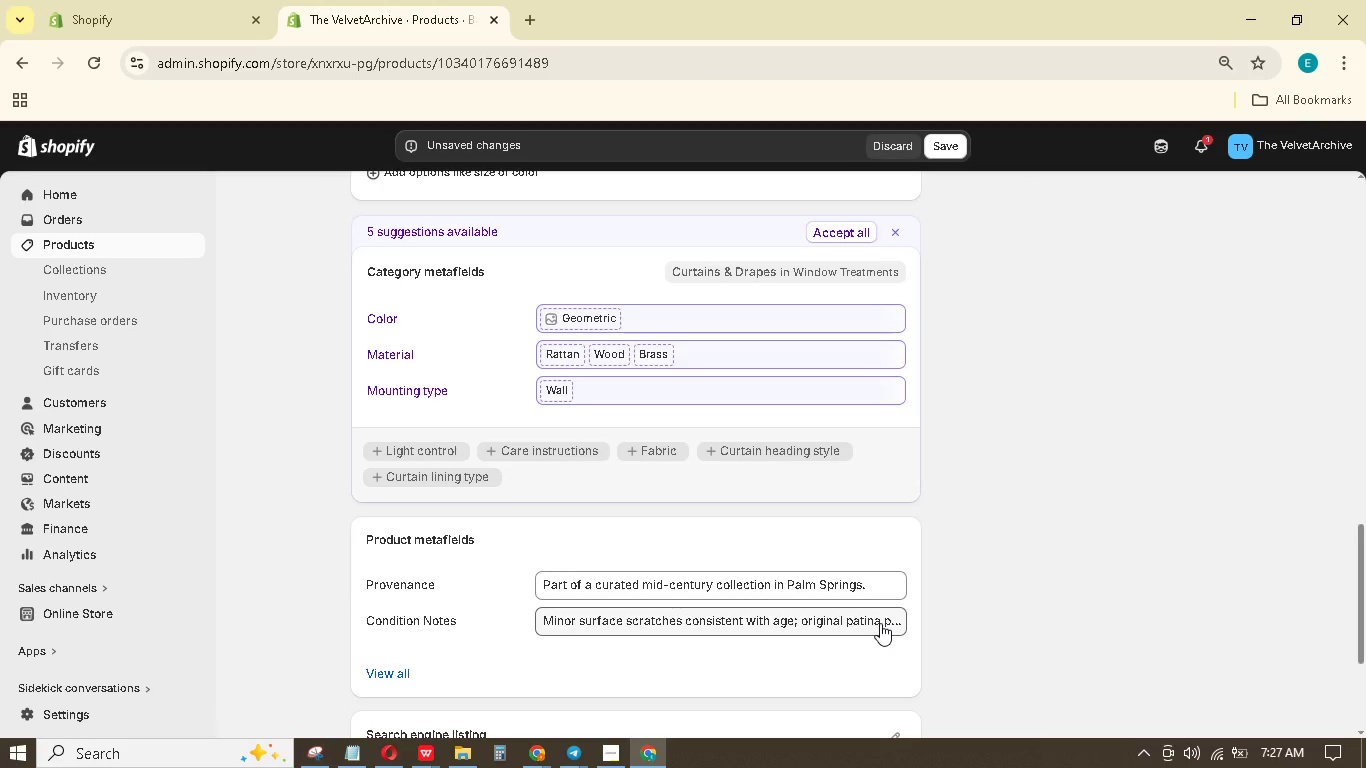 
wait(5.67)
 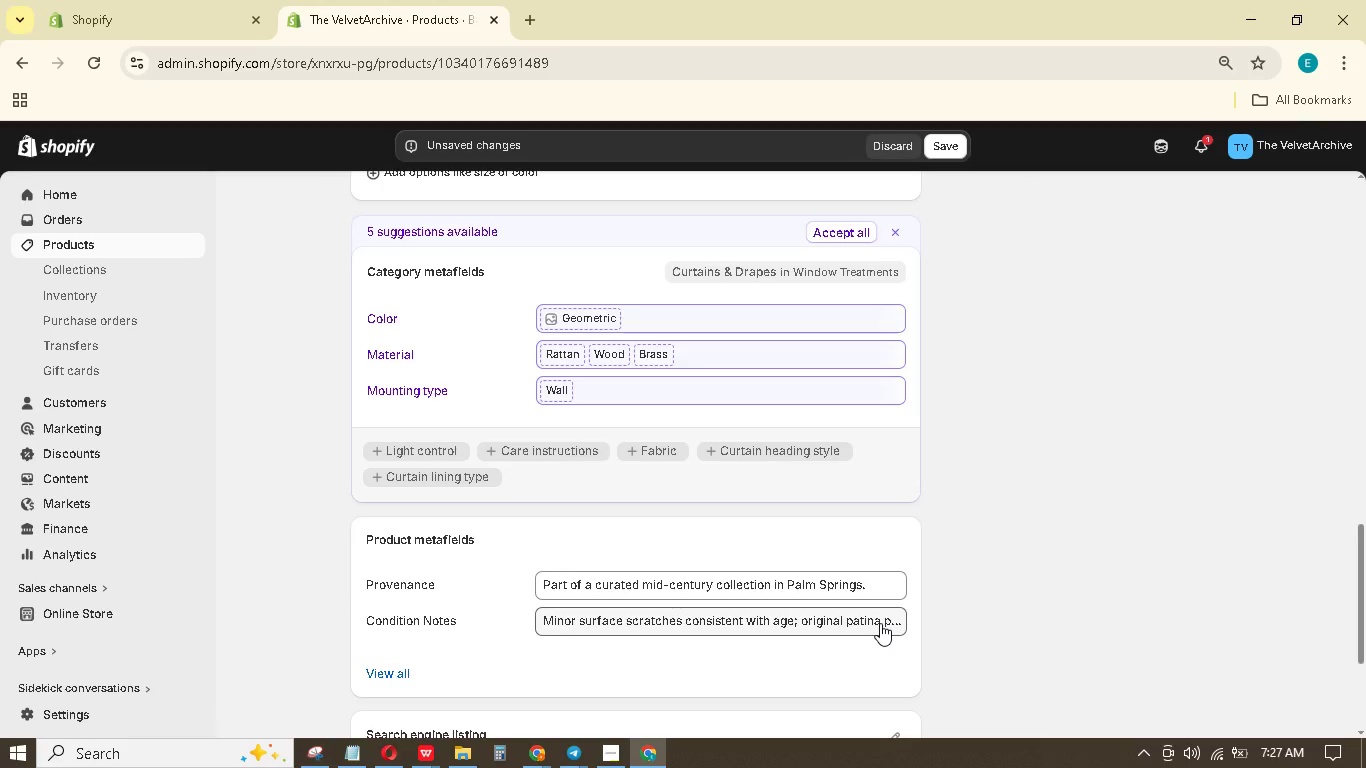 
scroll: coordinate [881, 617], scroll_direction: up, amount: 16.0
 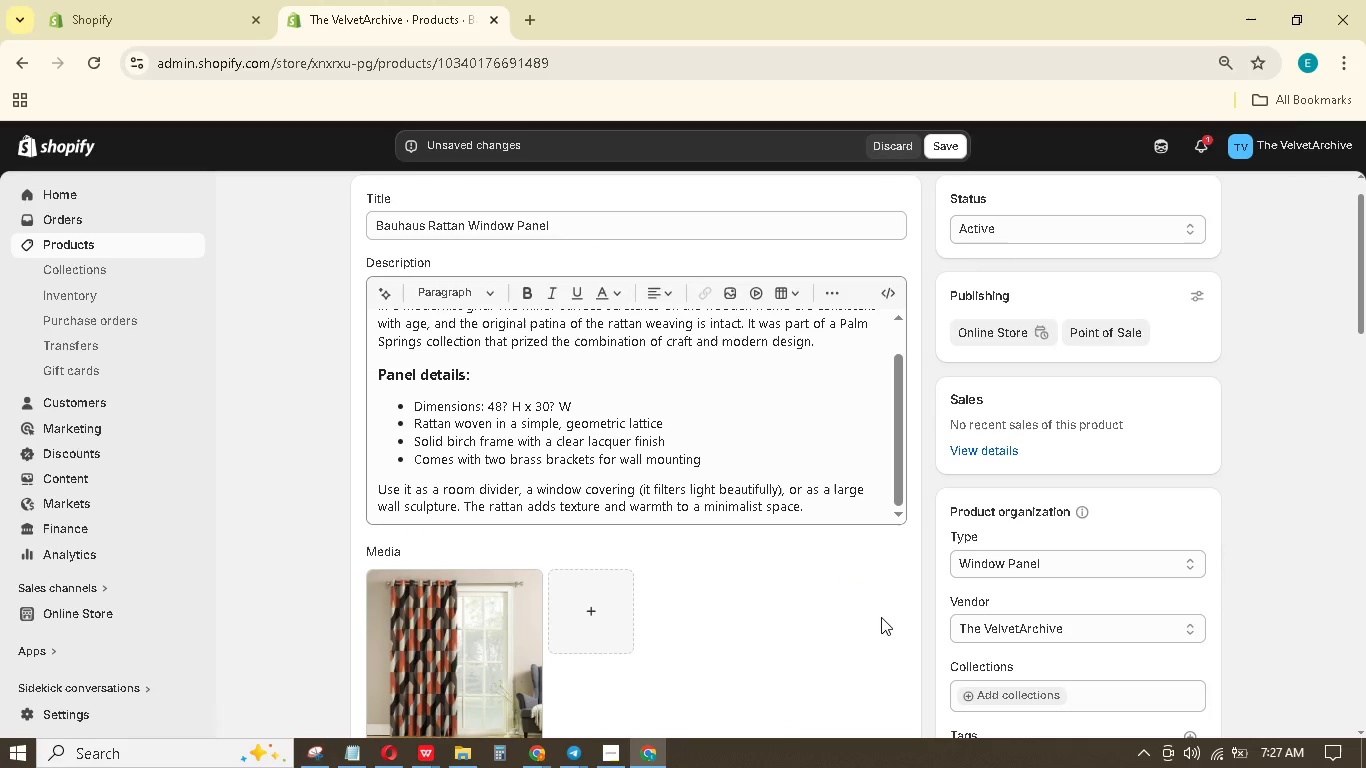 
scroll: coordinate [881, 617], scroll_direction: down, amount: 2.0
 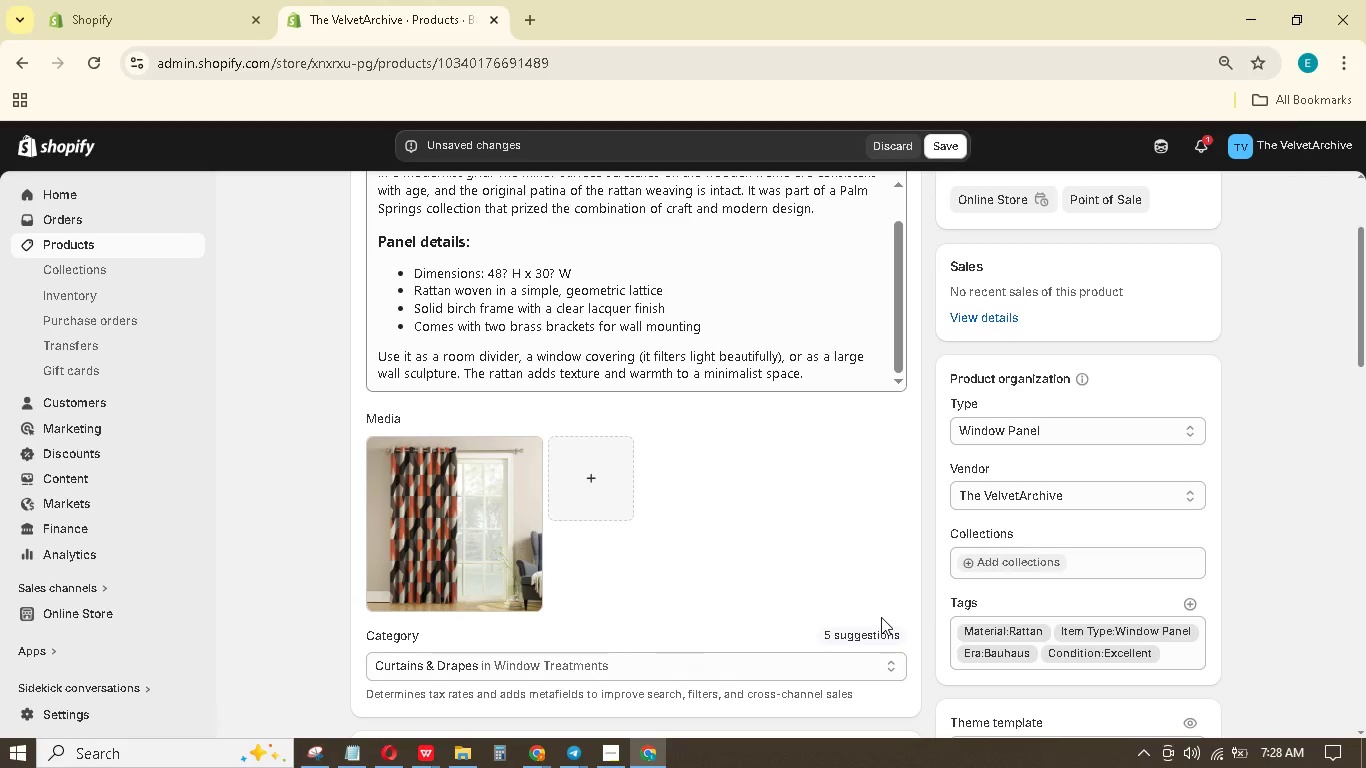 
scroll: coordinate [734, 413], scroll_direction: up, amount: 5.0
 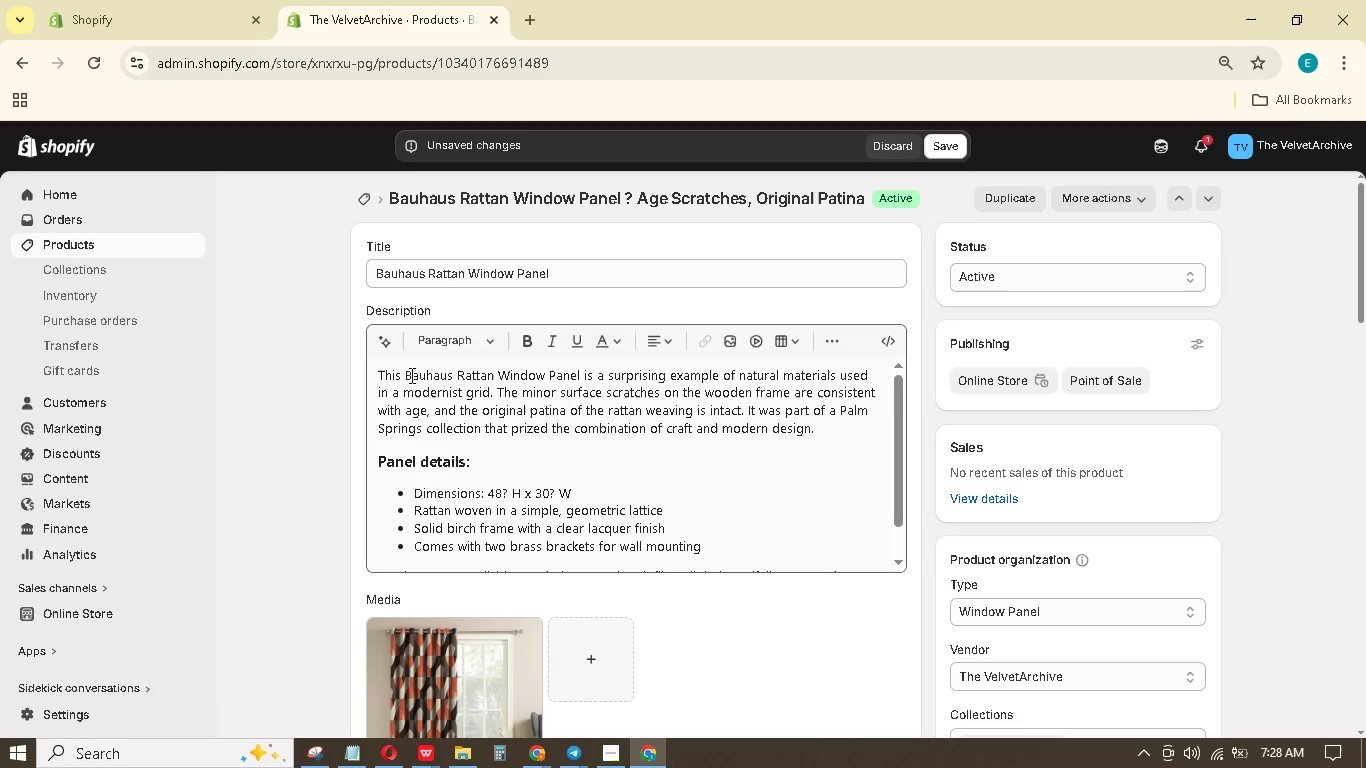 
left_click_drag(start_coordinate=[405, 374], to_coordinate=[575, 364])
 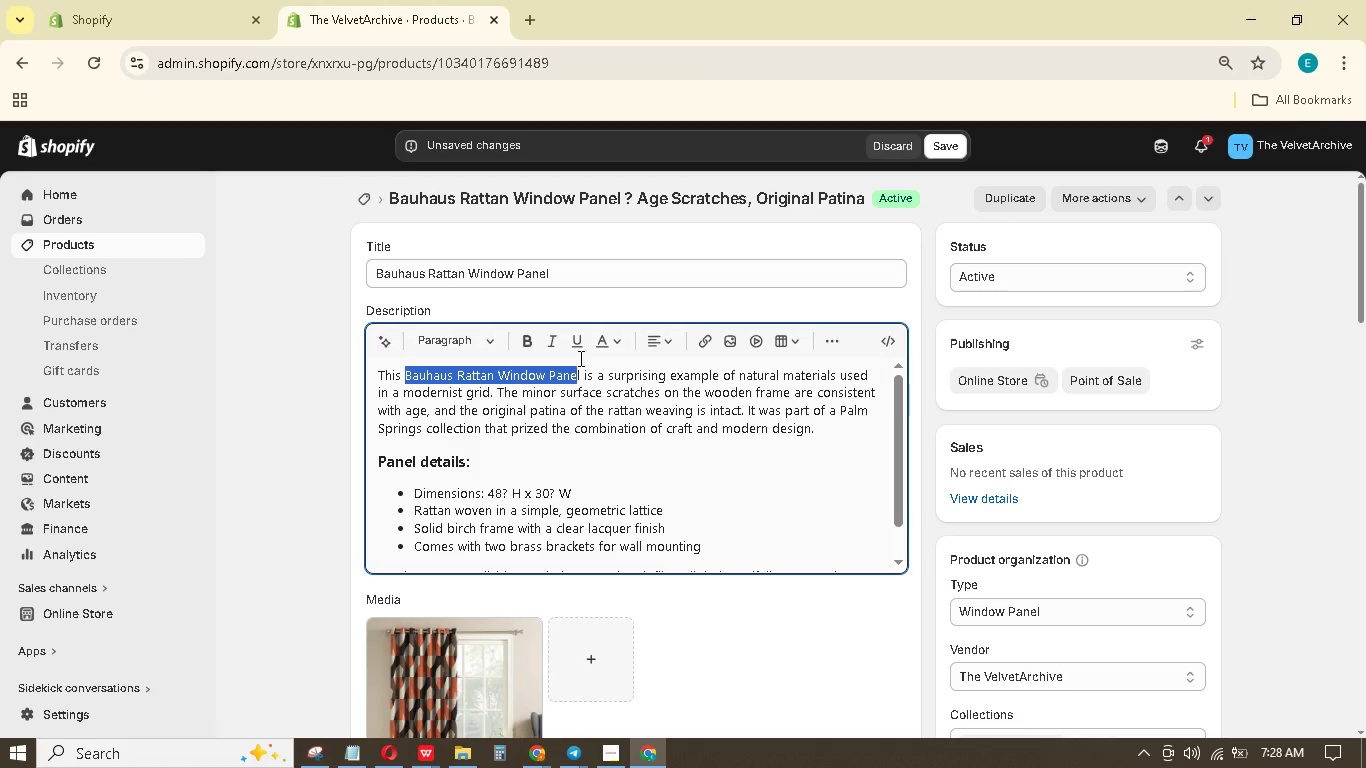 
key(Shift+ArrowRight)
 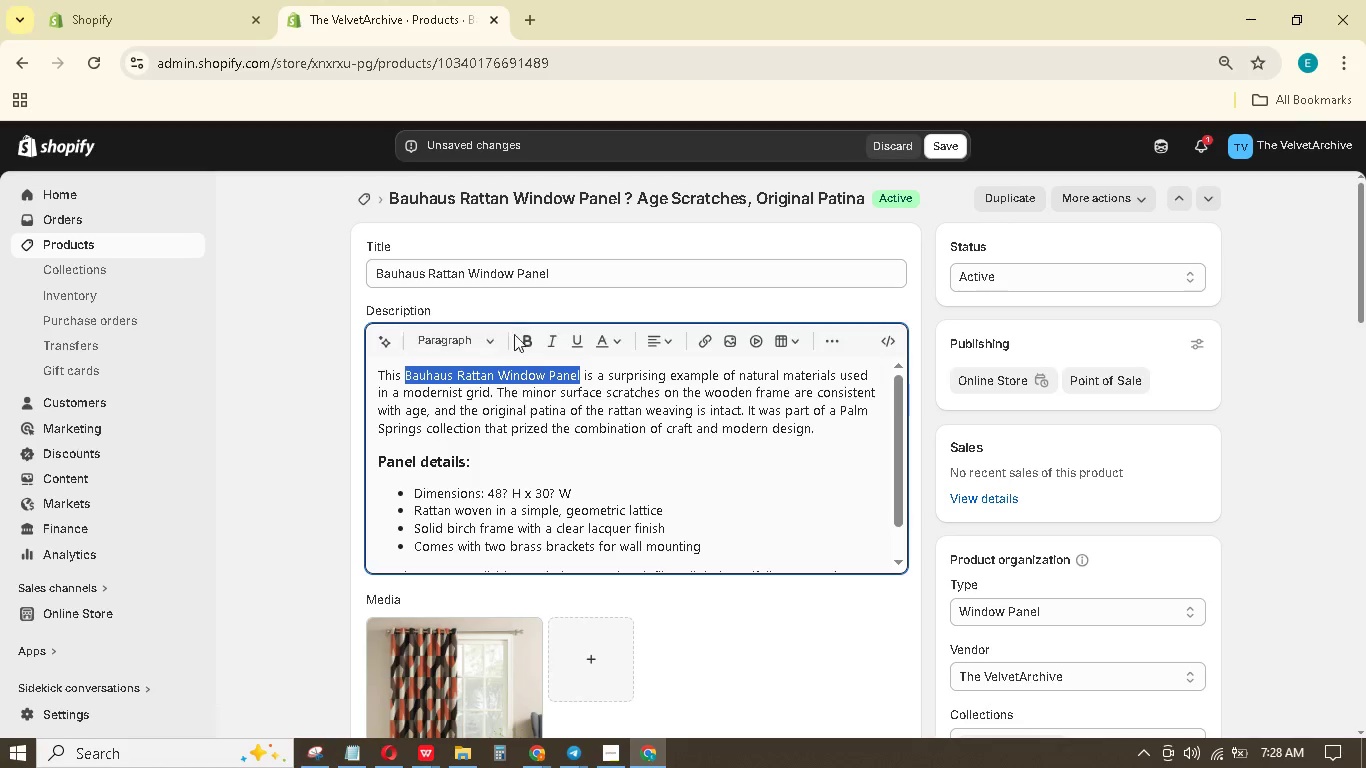 
double_click([527, 336])
 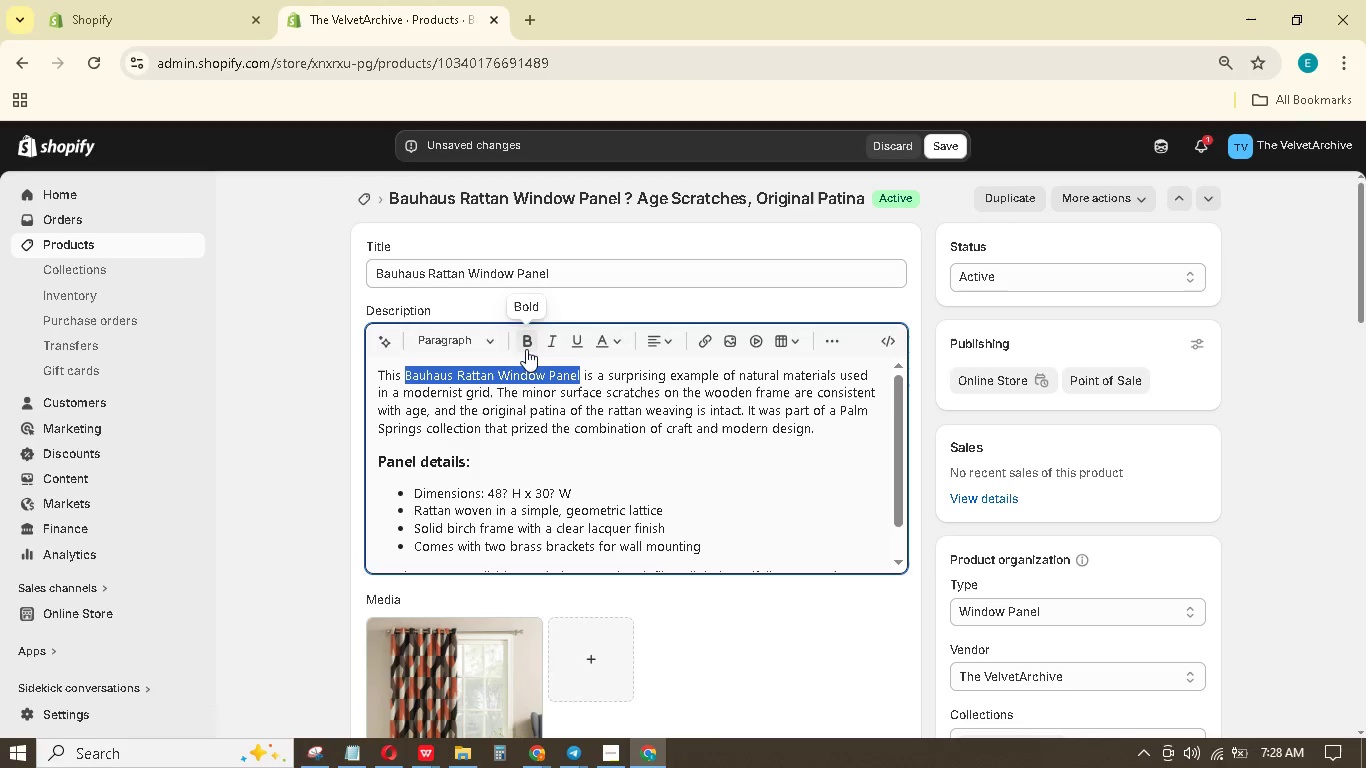 
left_click([525, 339])
 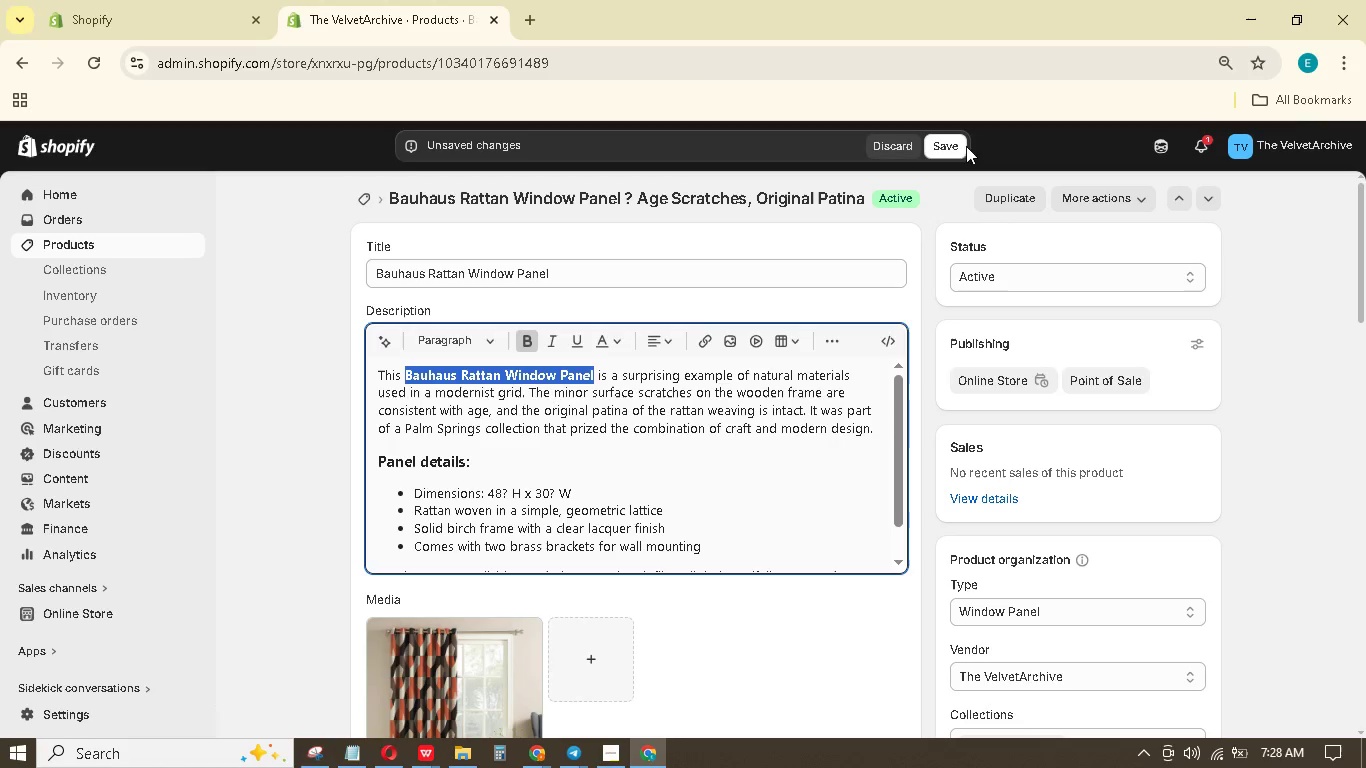 
left_click([960, 146])
 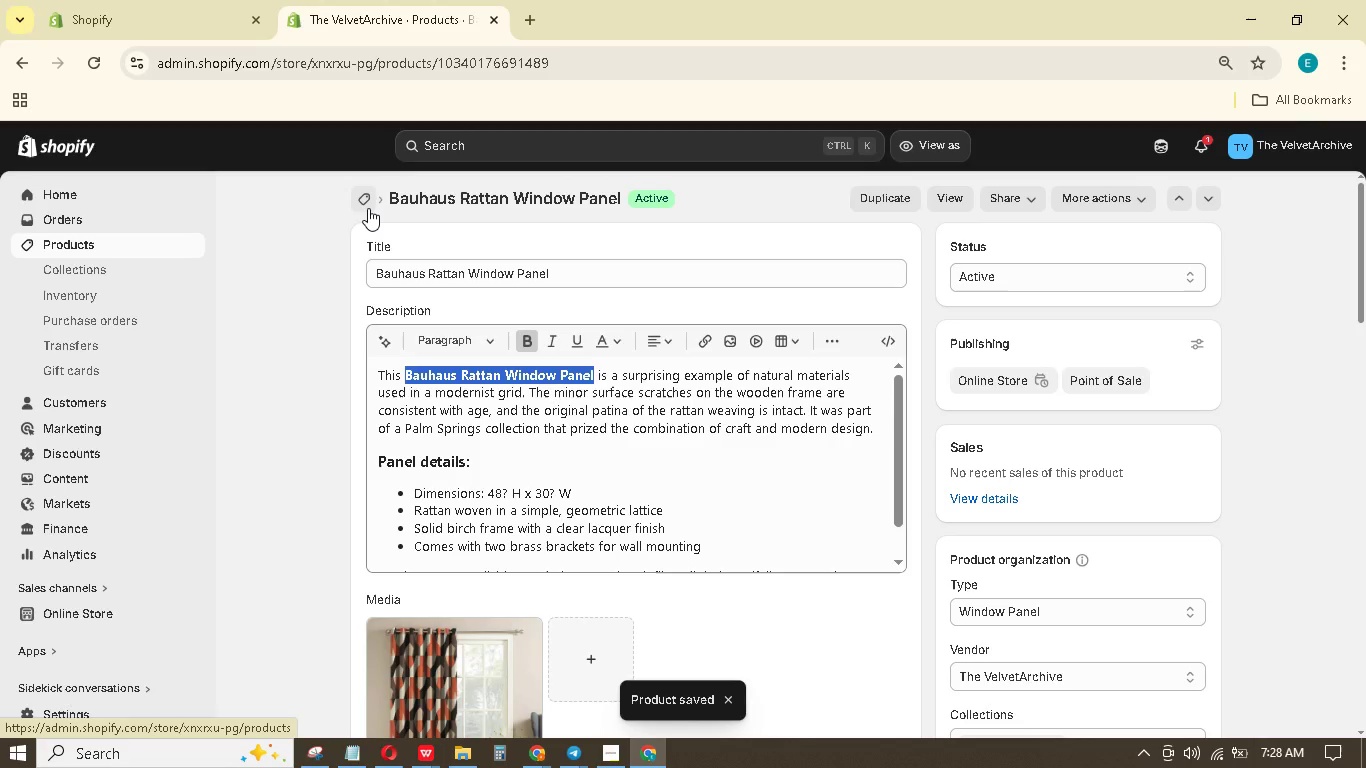 
wait(15.25)
 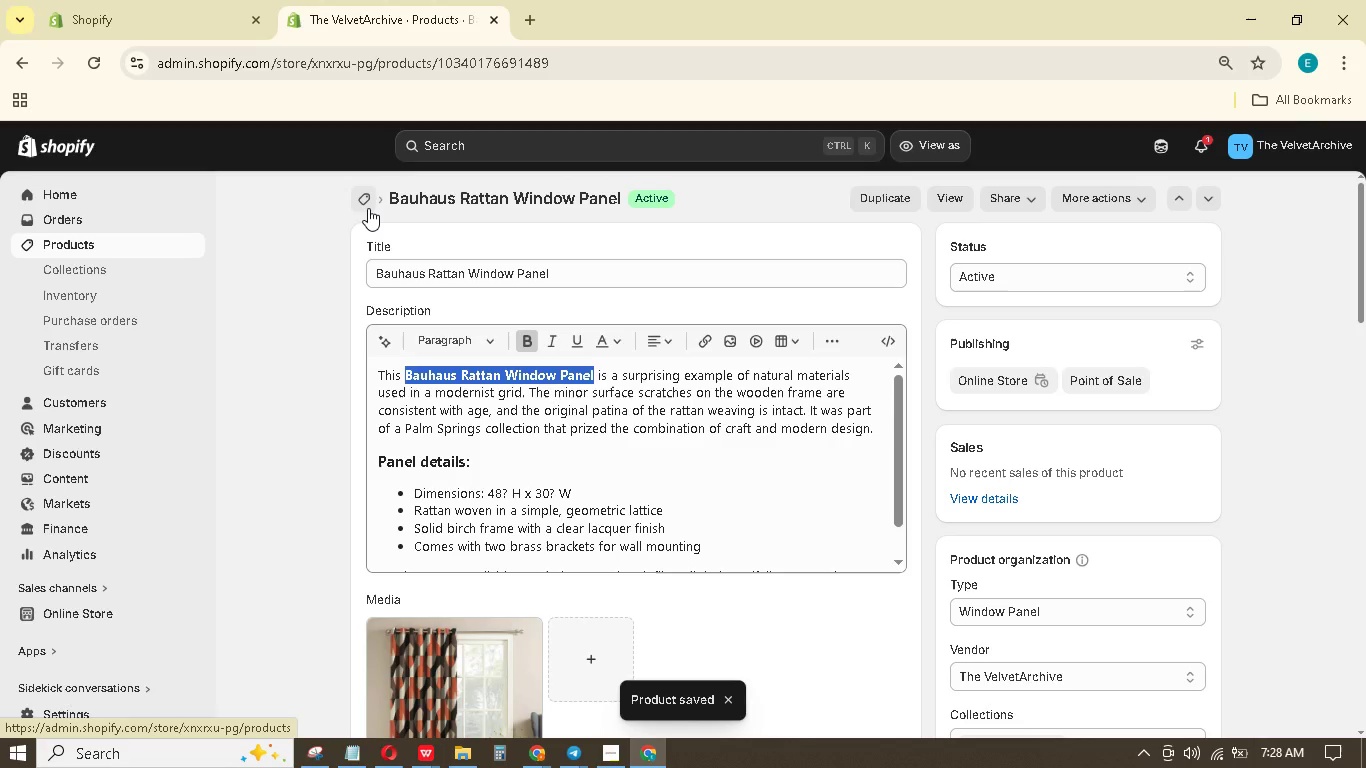 
mouse_move([352, 221])
 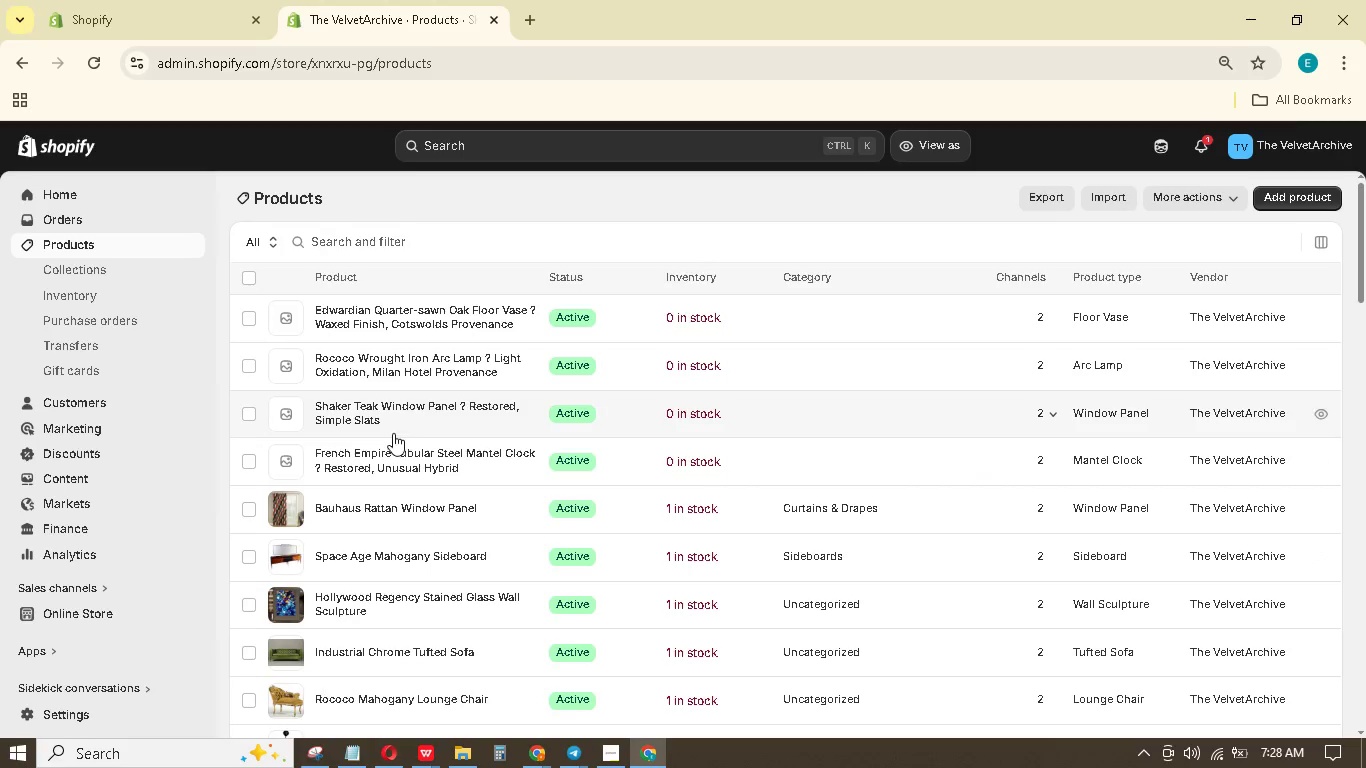 
left_click([380, 464])
 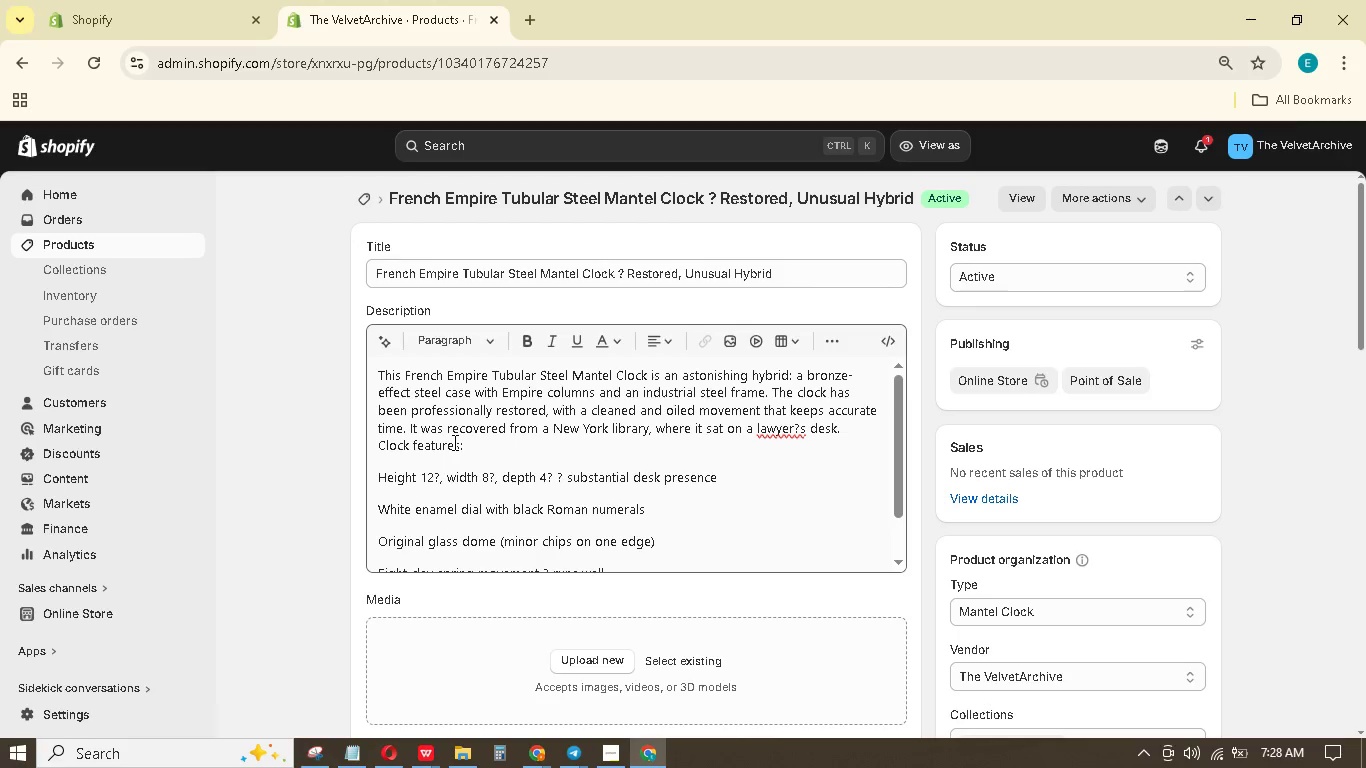 
wait(7.08)
 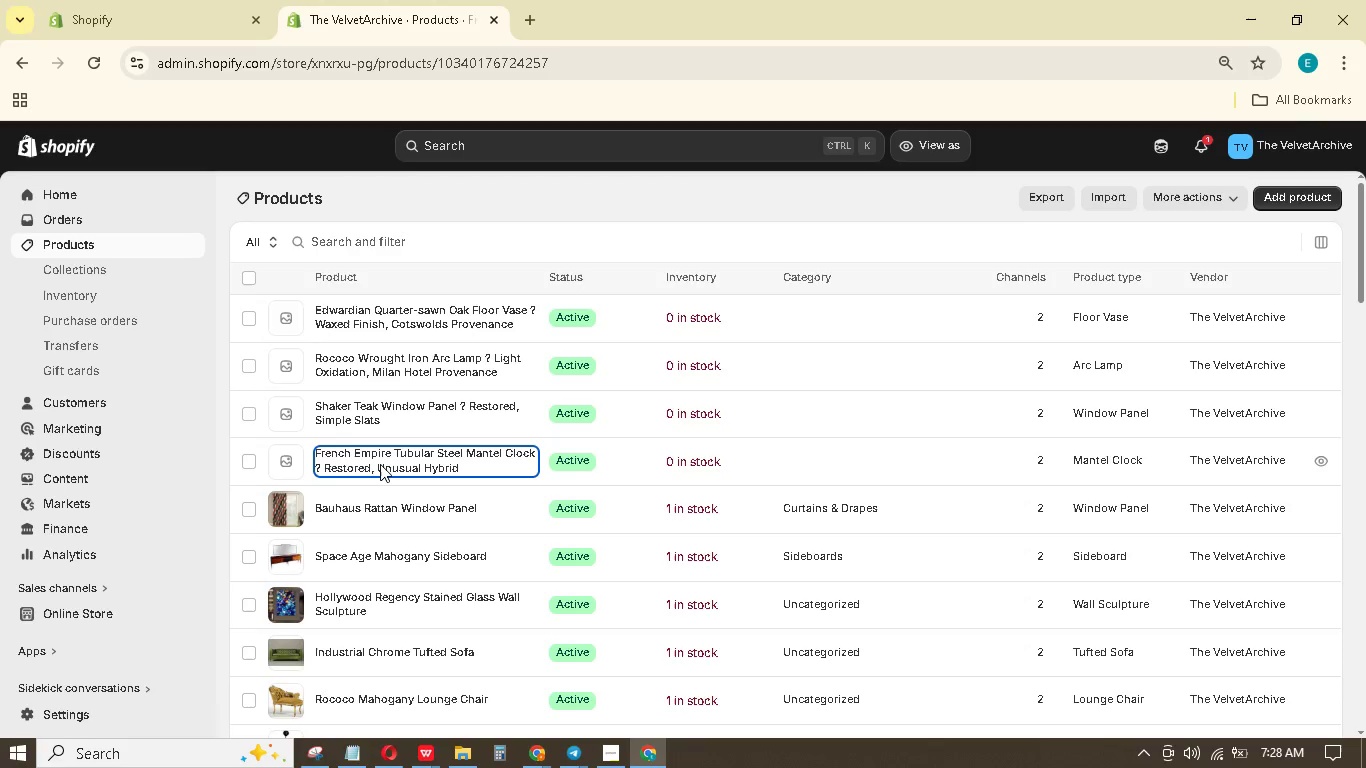 
left_click_drag(start_coordinate=[406, 373], to_coordinate=[646, 370])
 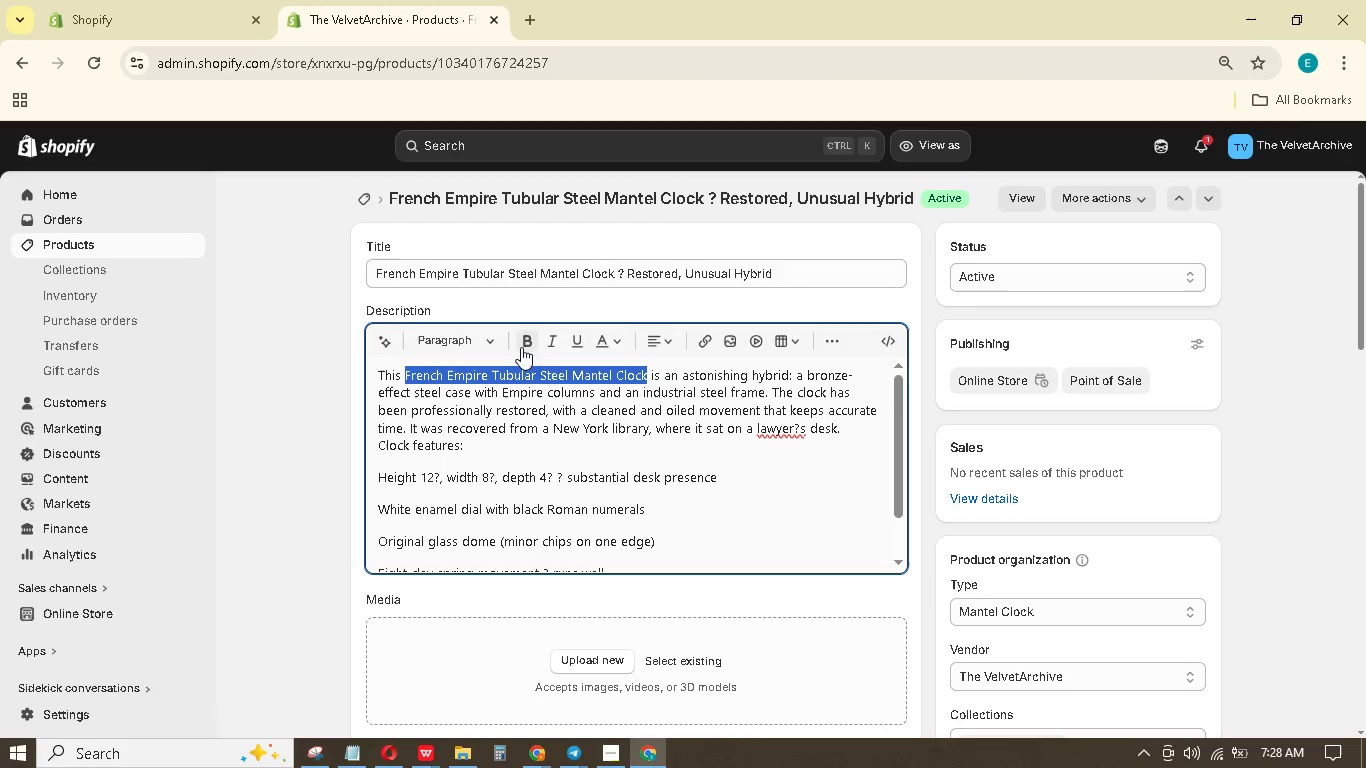 
left_click([524, 344])
 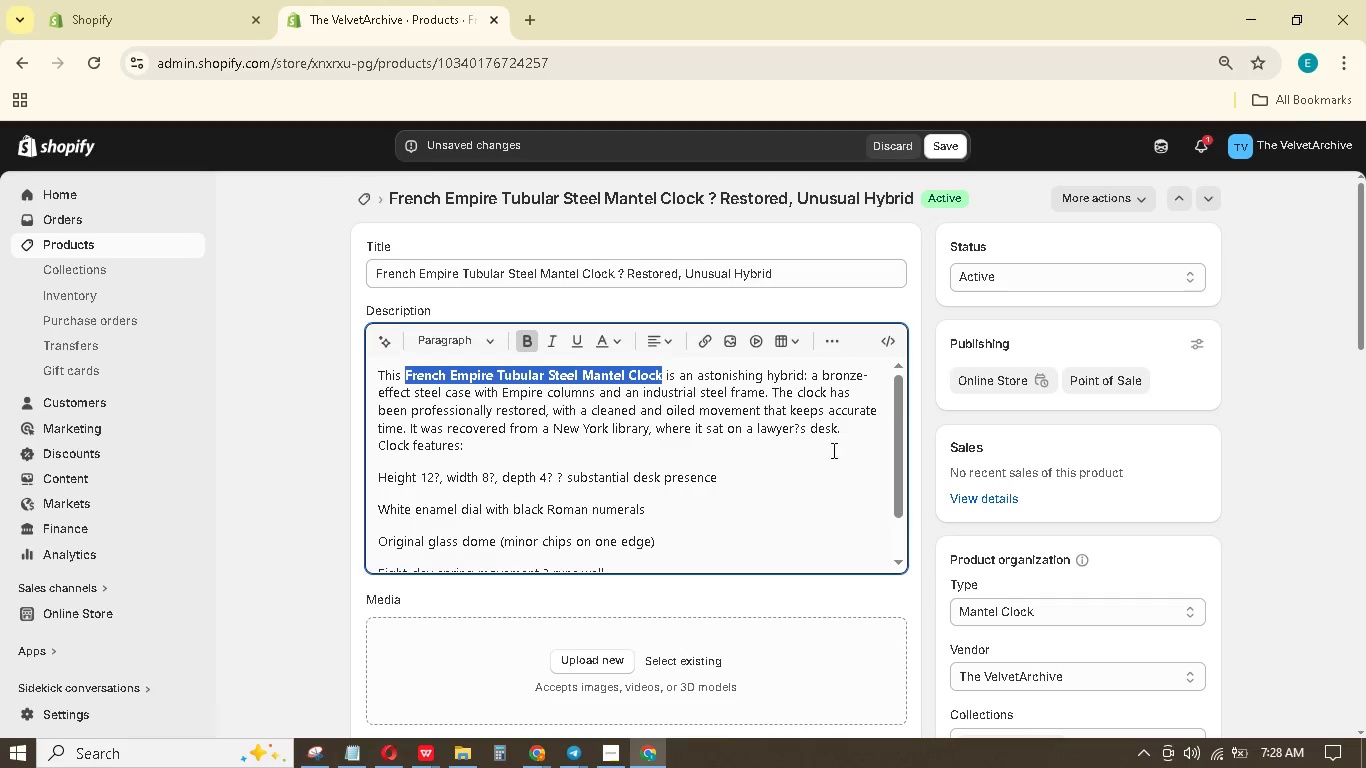 
left_click([798, 422])
 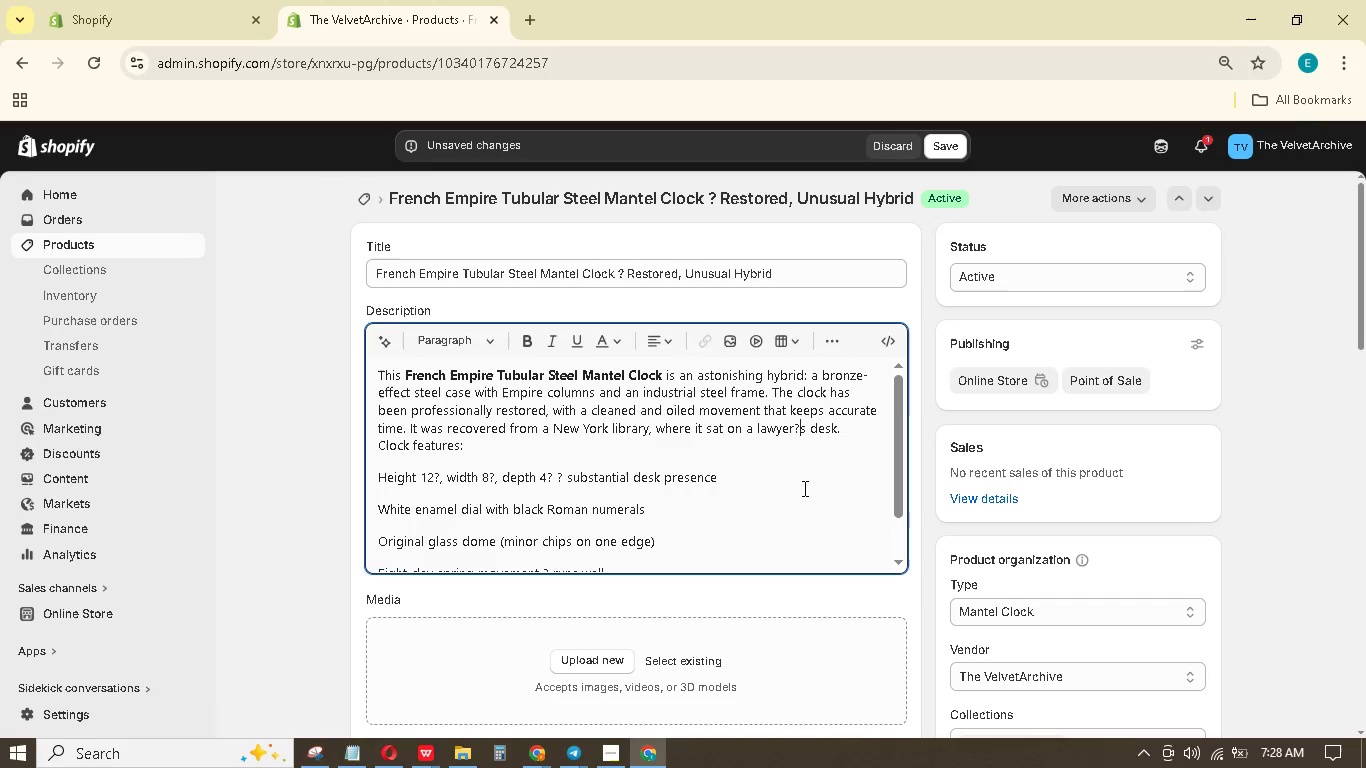 
key(Backspace)
 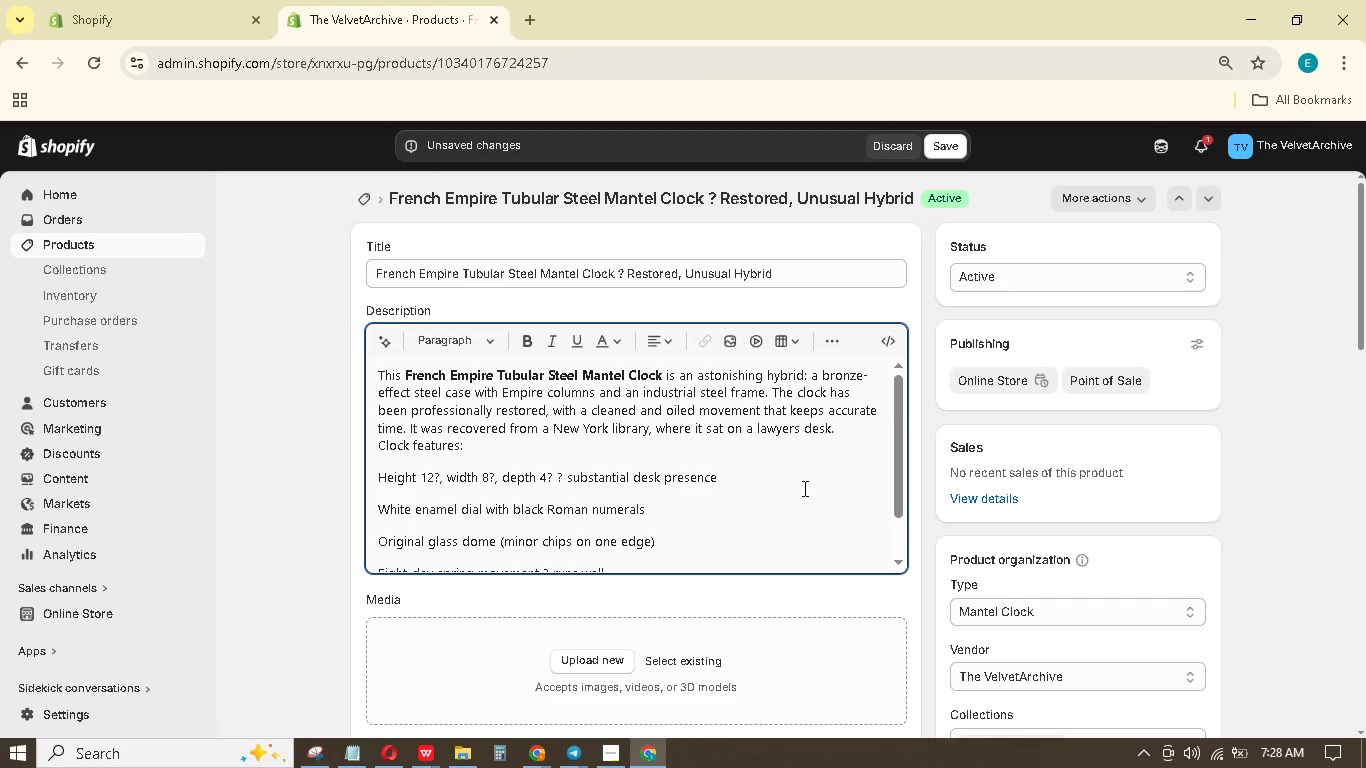 
key(Quote)
 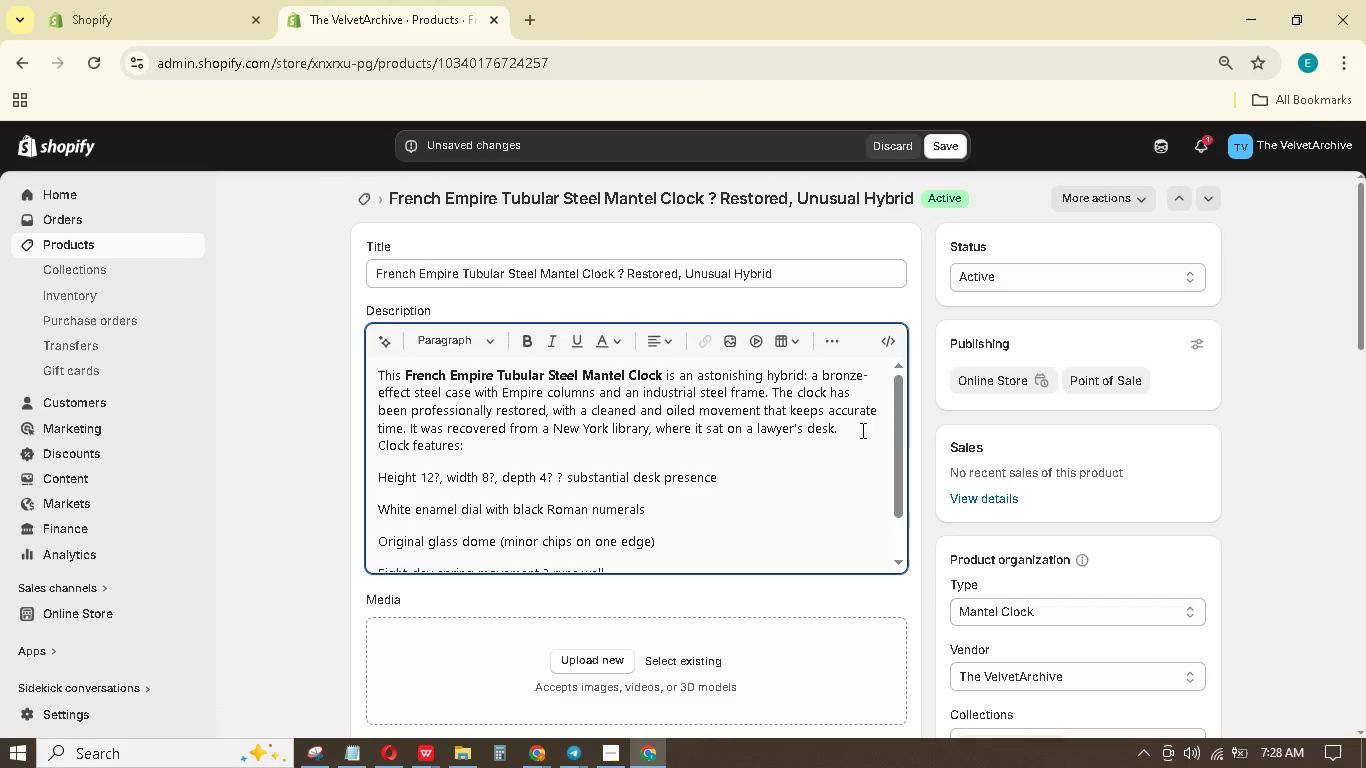 
key(Enter)
 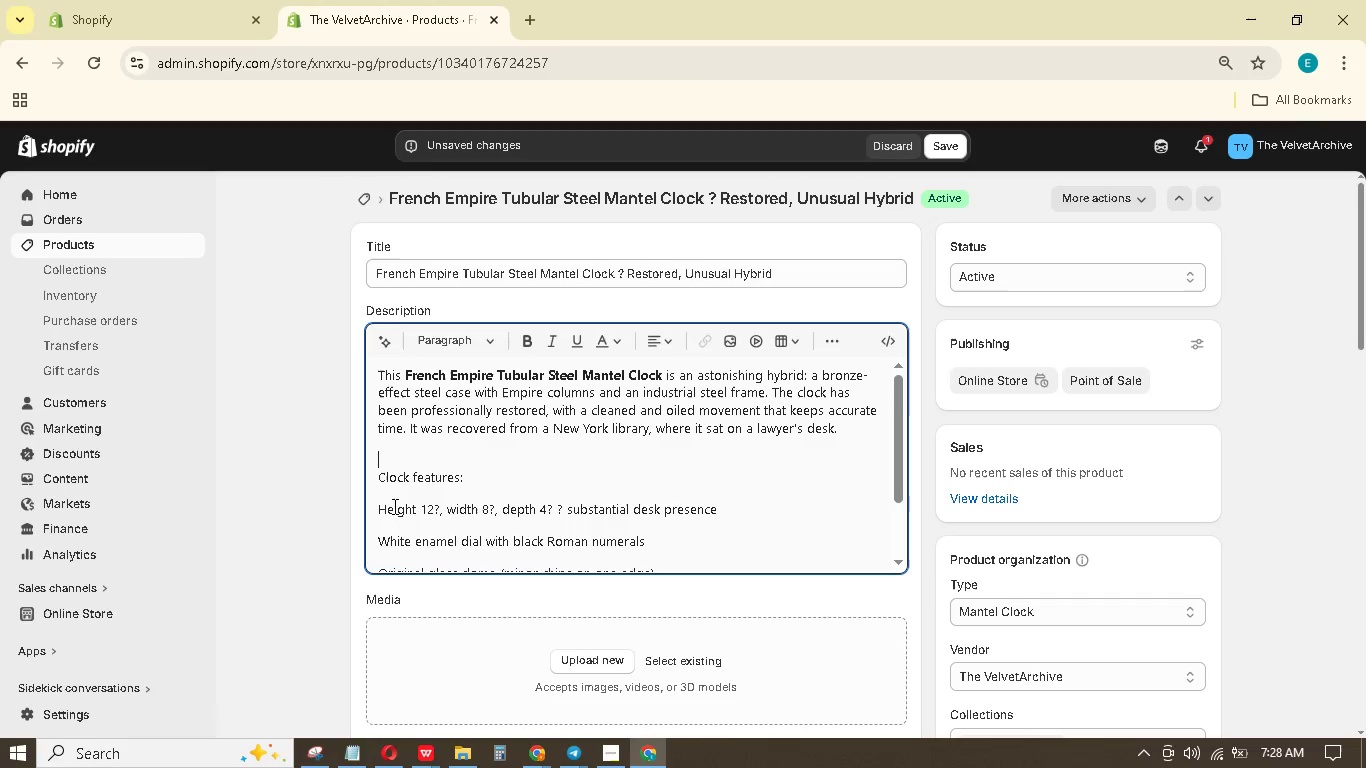 
scroll: coordinate [393, 499], scroll_direction: down, amount: 1.0
 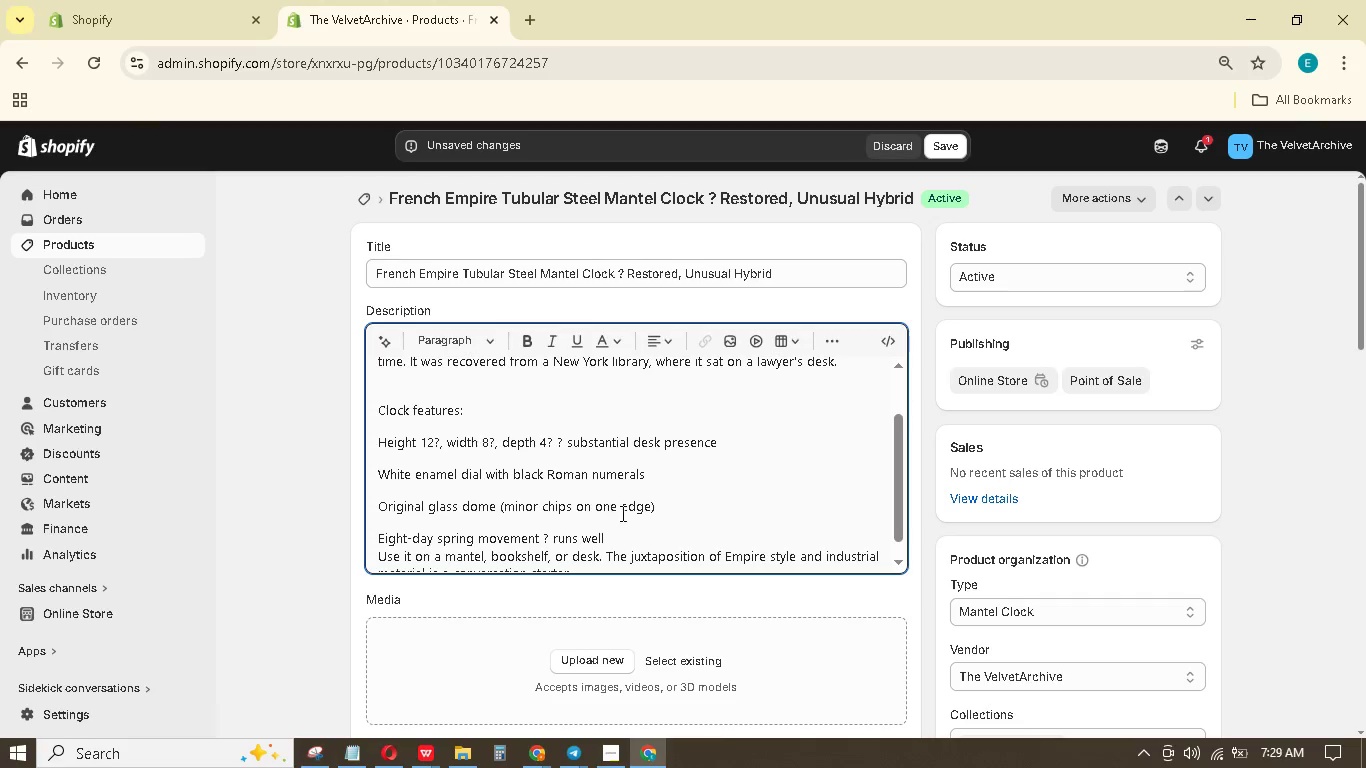 
left_click([630, 532])
 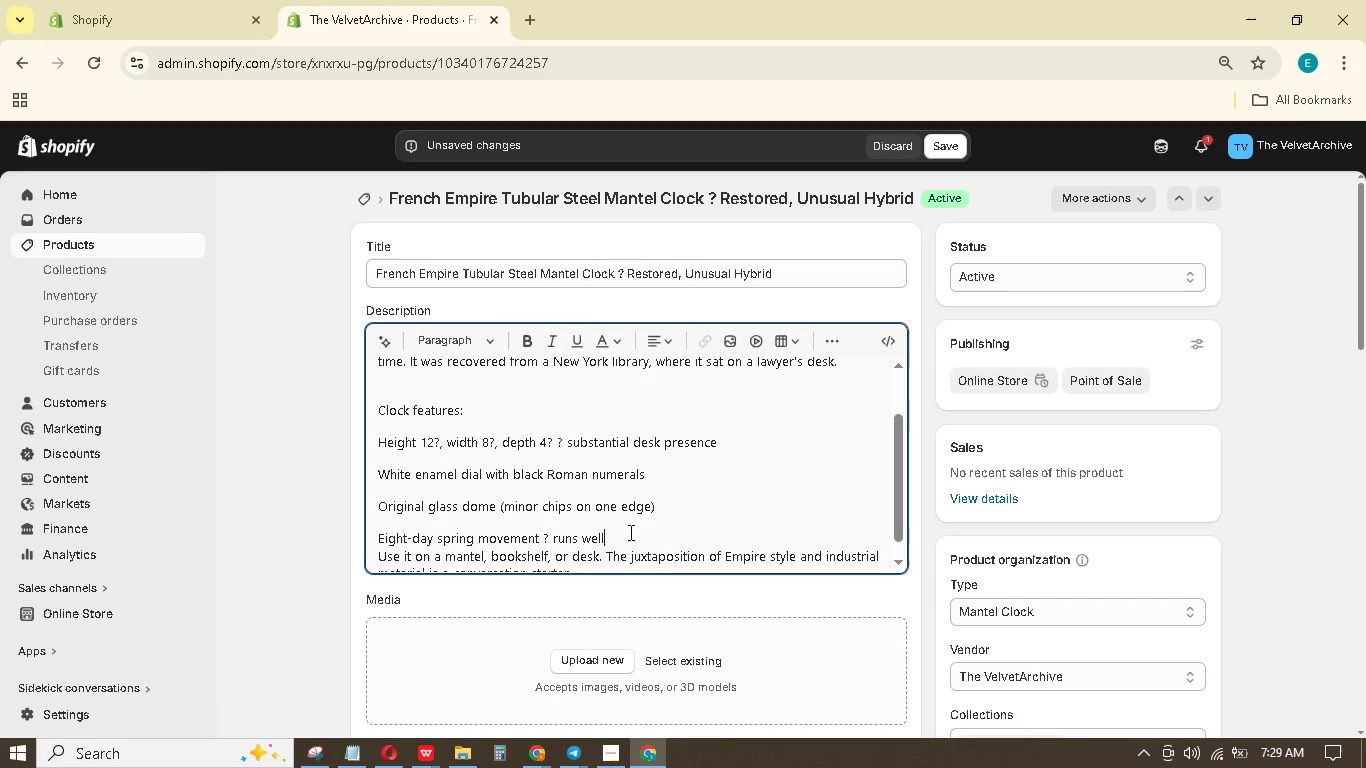 
key(Enter)
 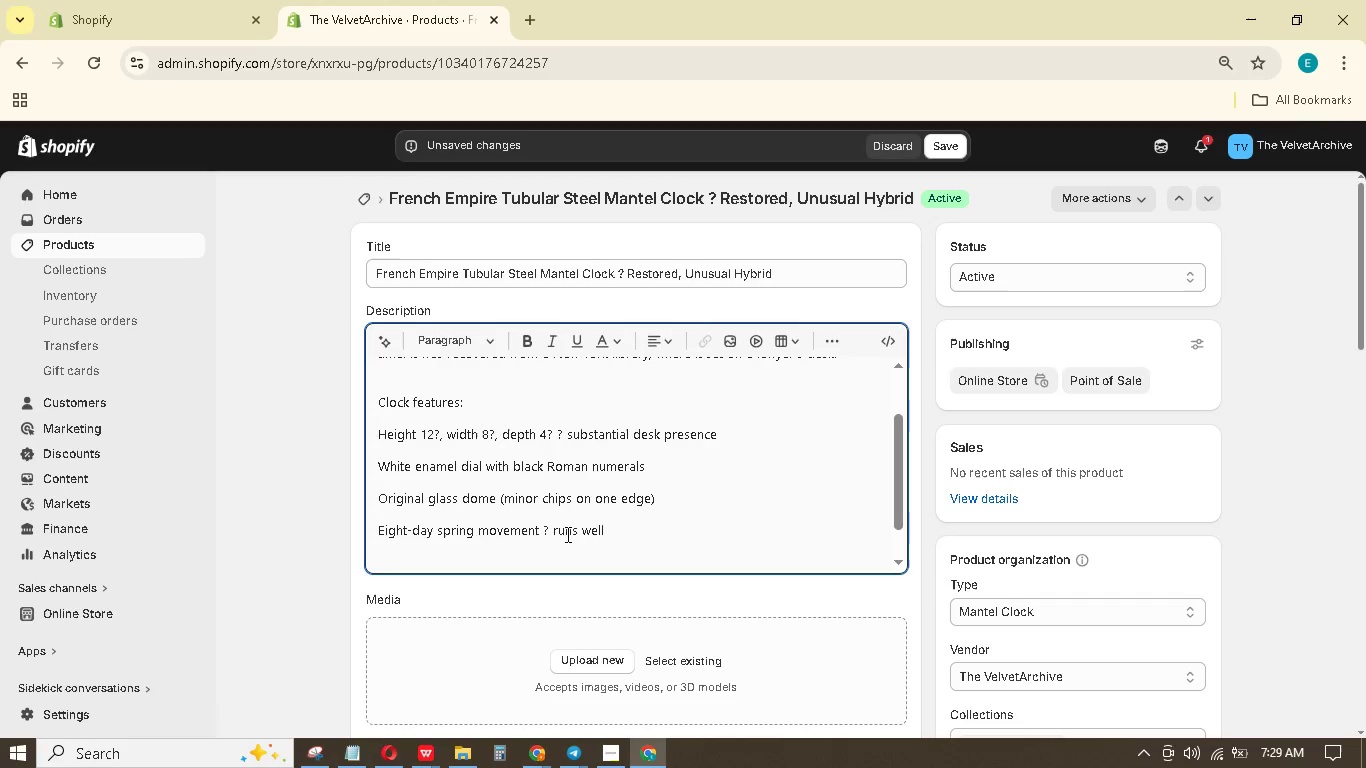 
left_click([552, 535])
 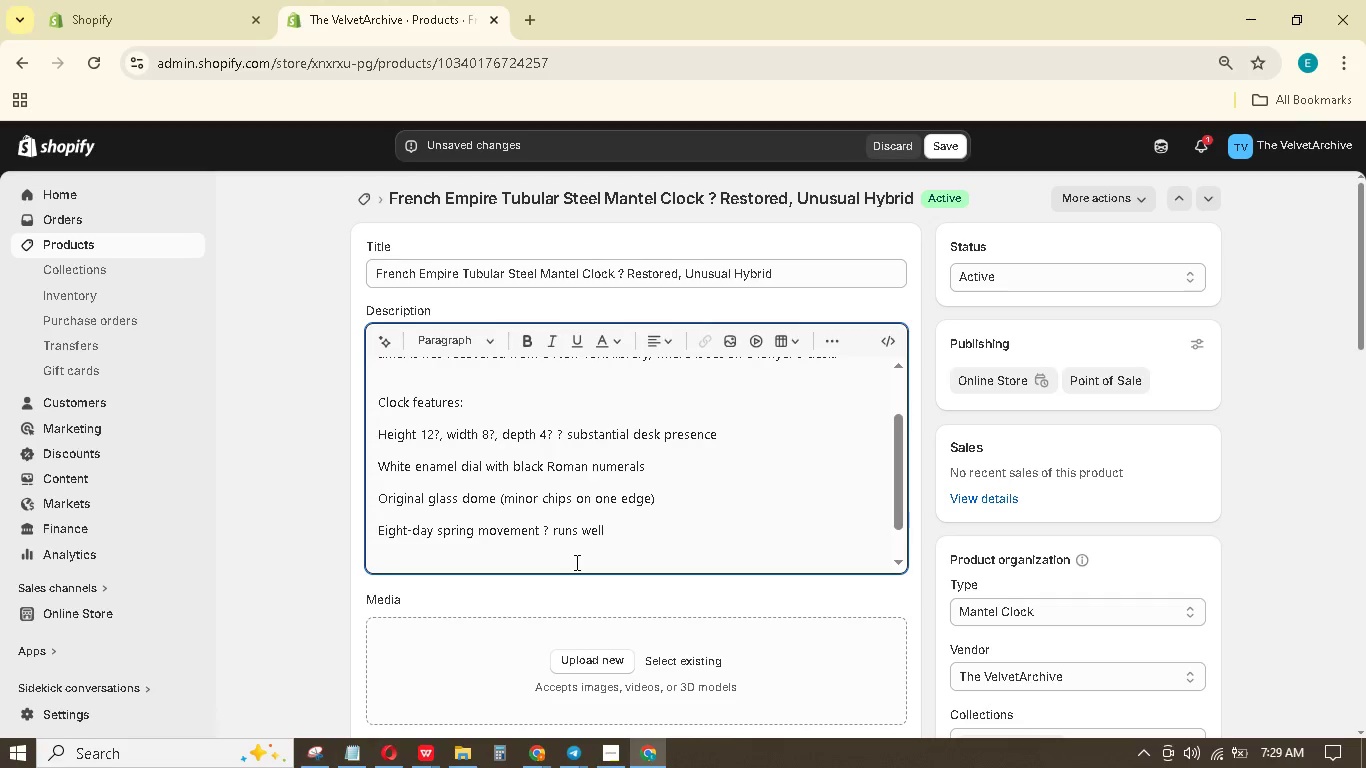 
key(ArrowLeft)
 